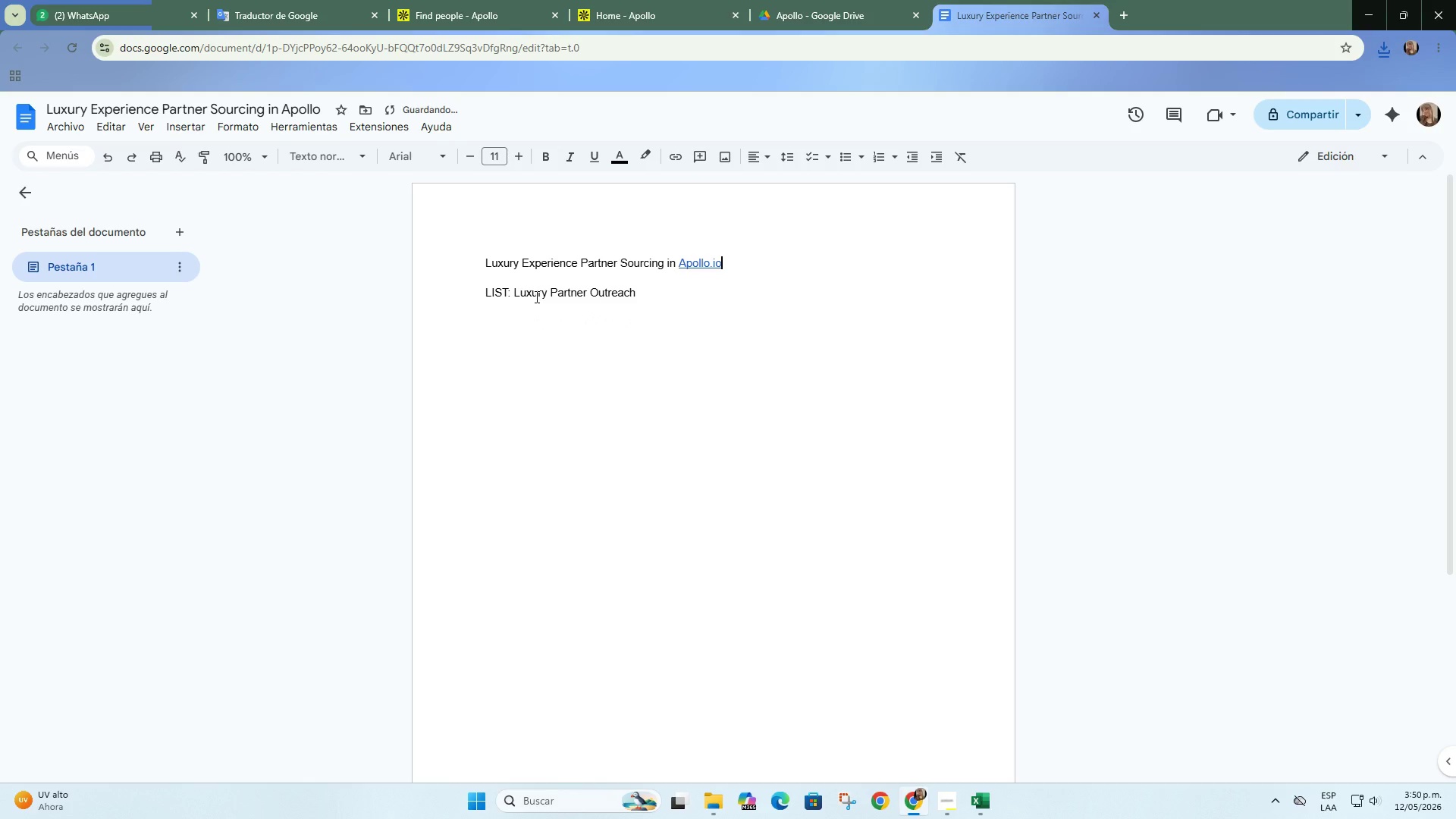 
key(Backspace)
 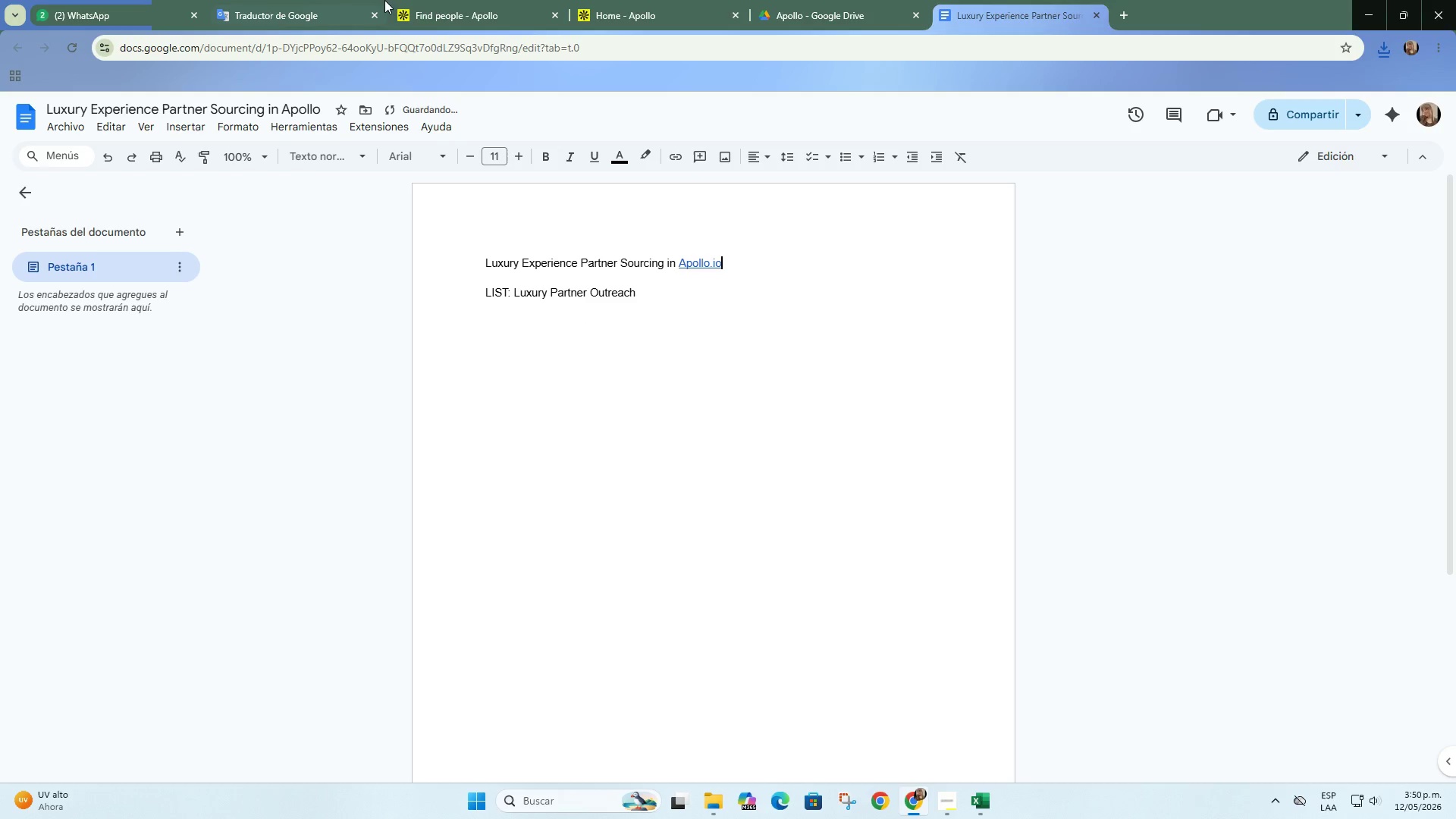 
left_click([320, 0])
 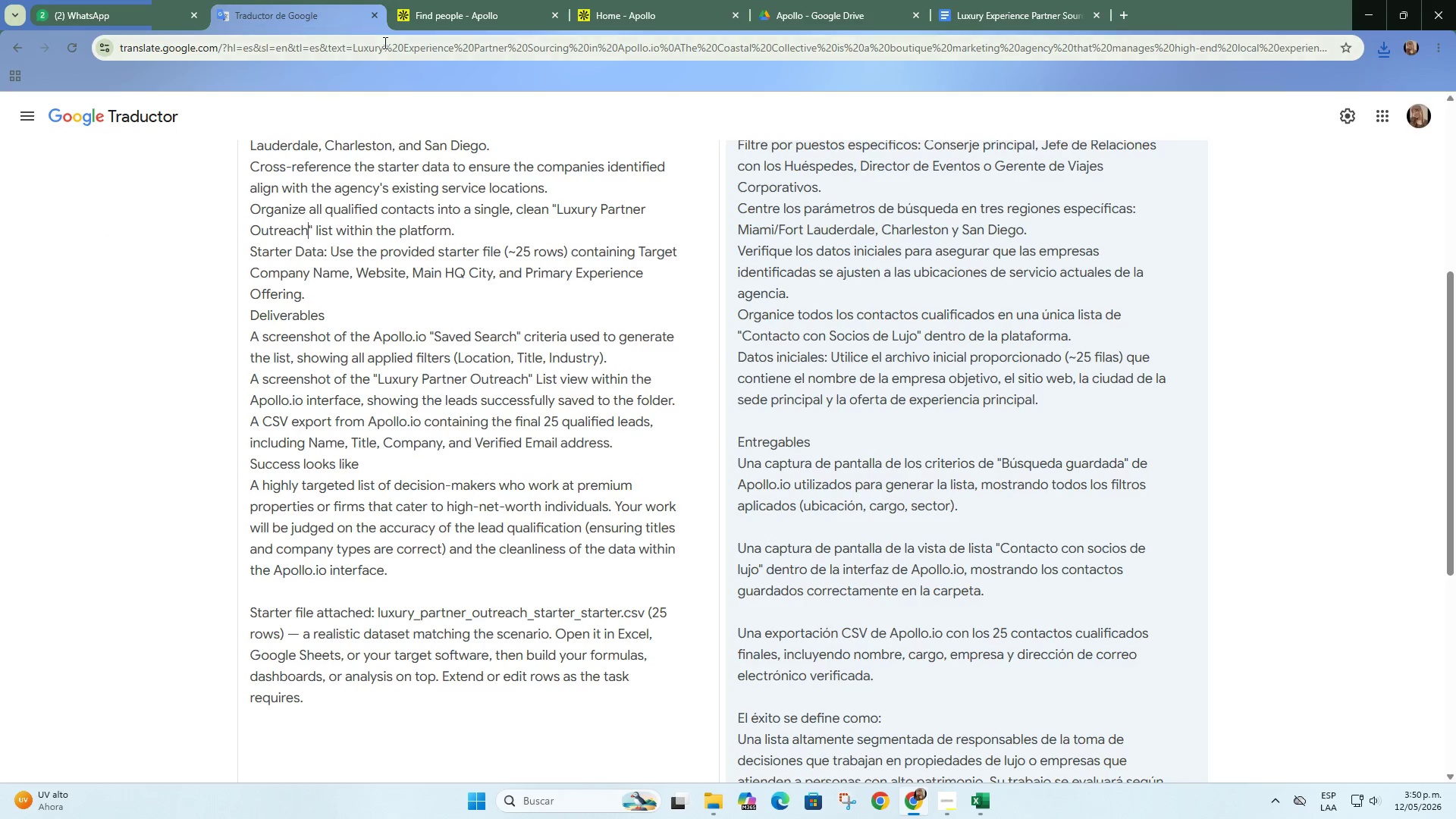 
left_click([408, 0])
 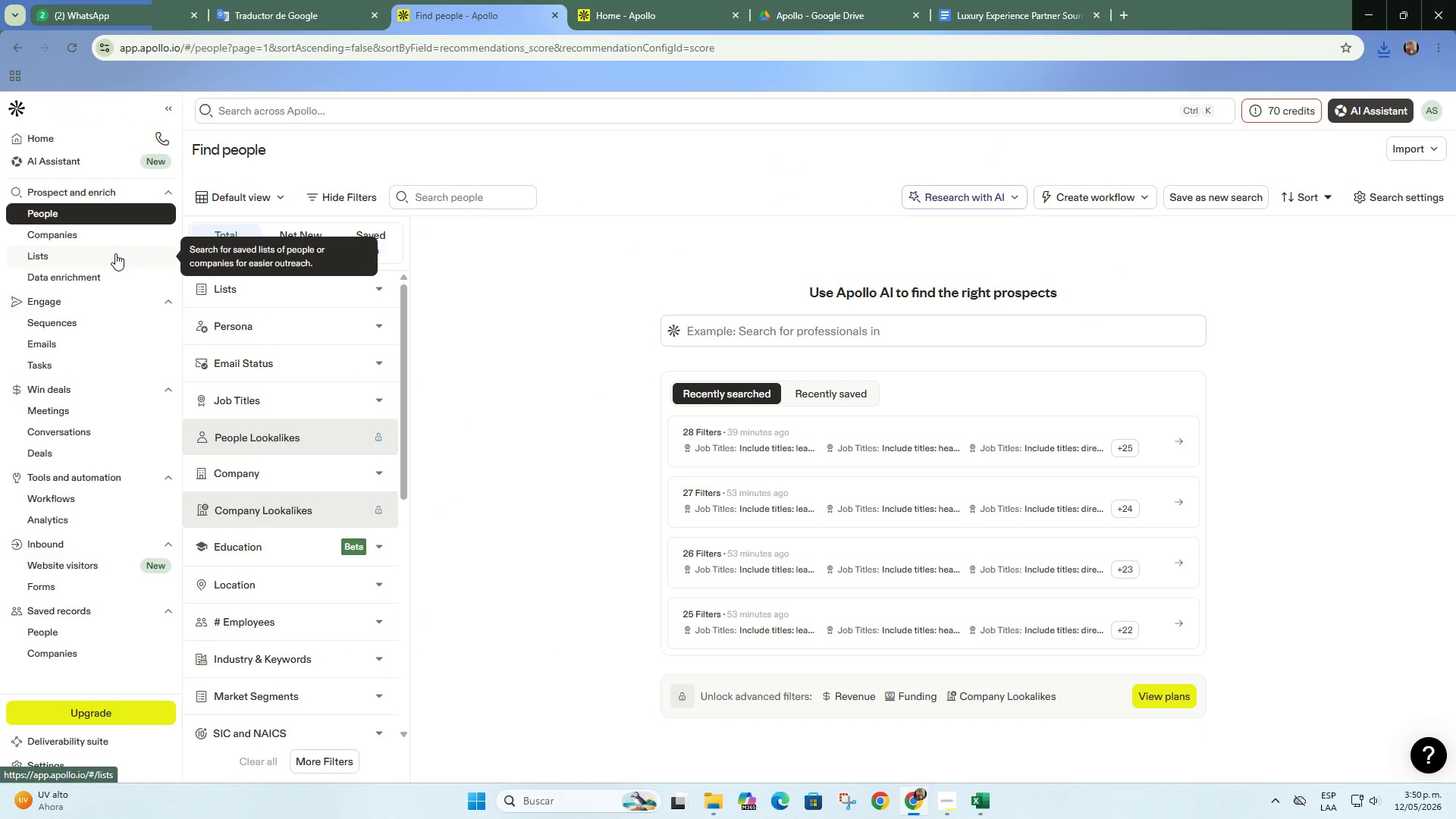 
left_click([115, 253])
 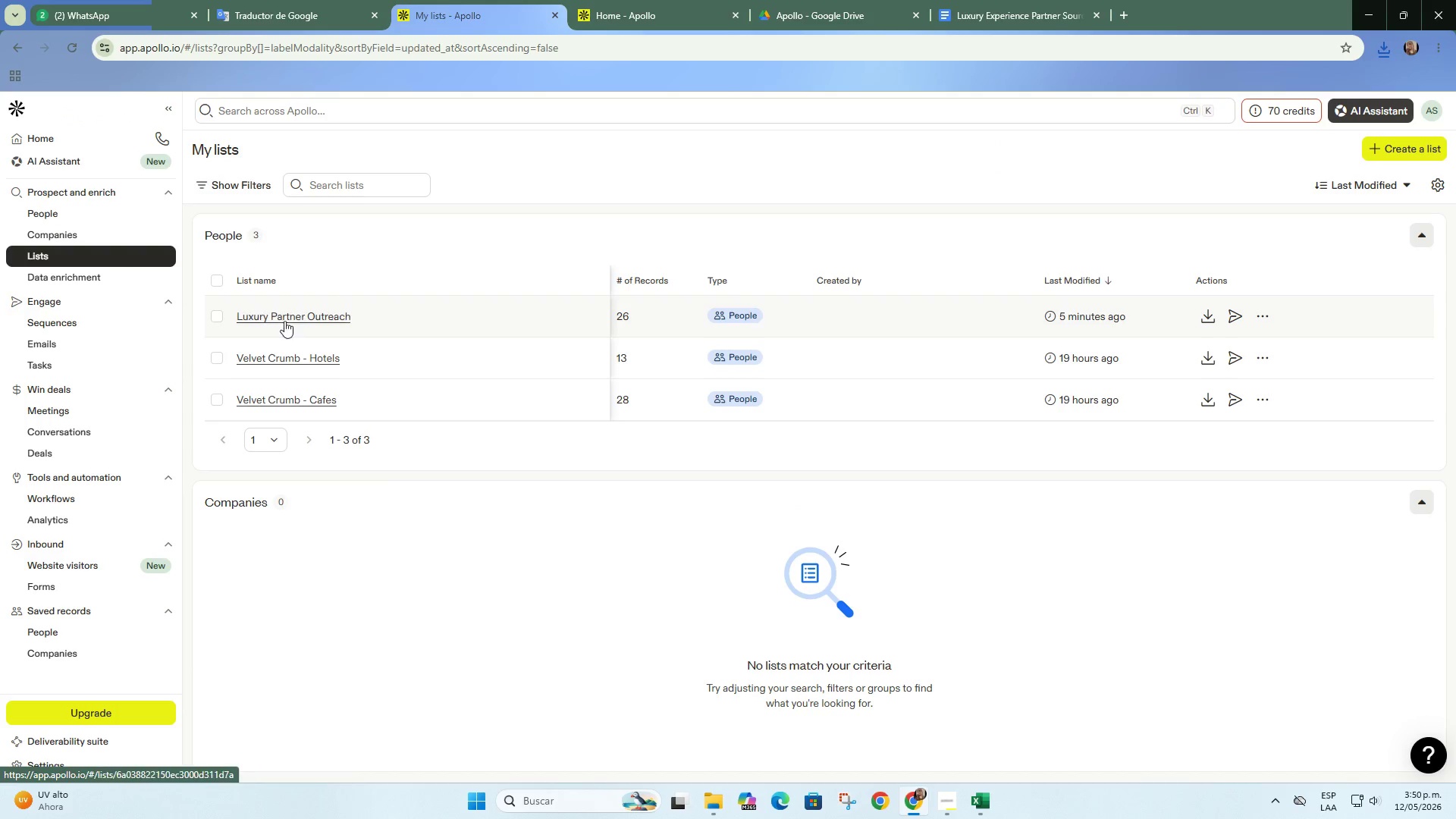 
left_click([308, 320])
 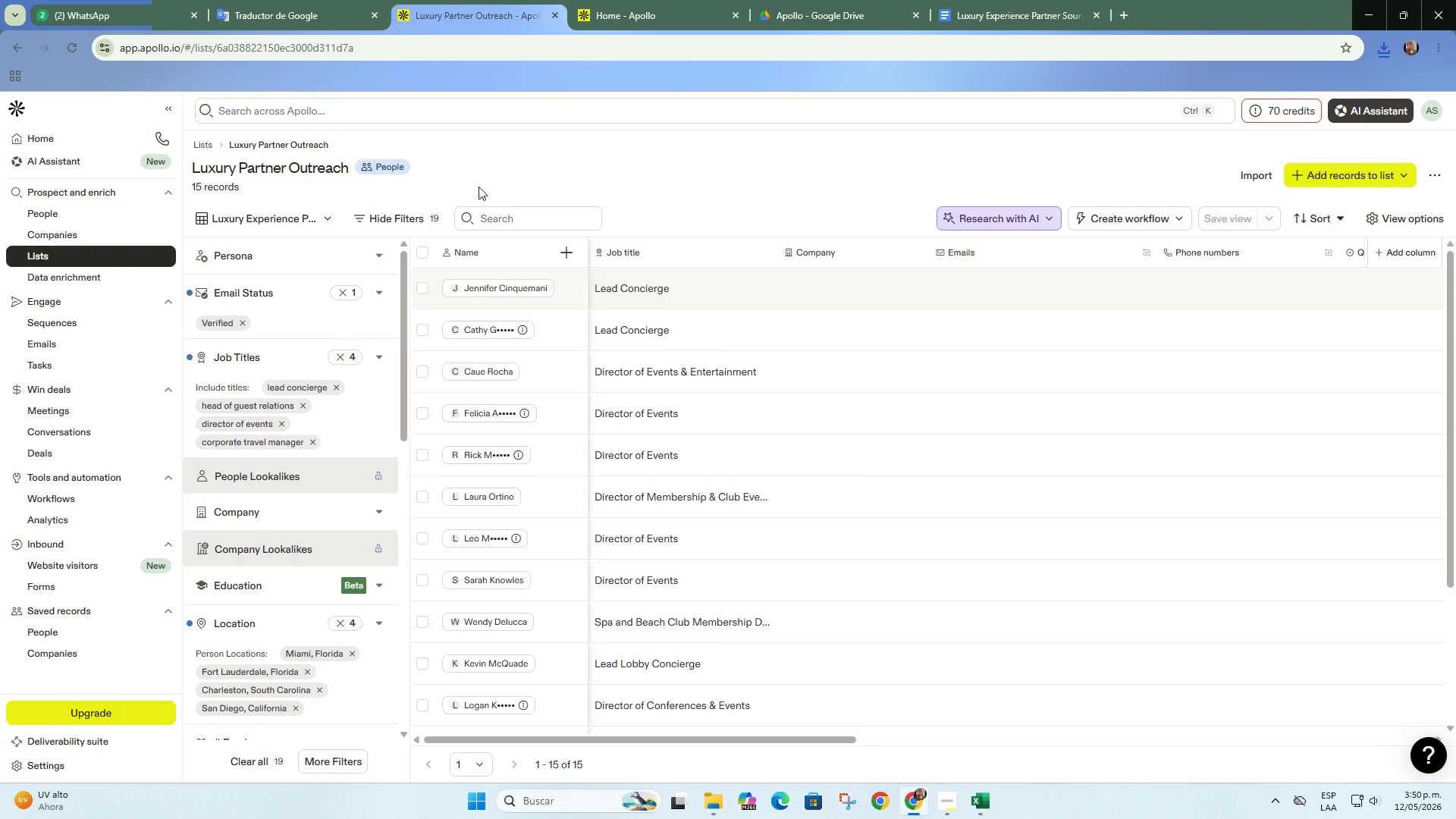 
left_click([976, 0])
 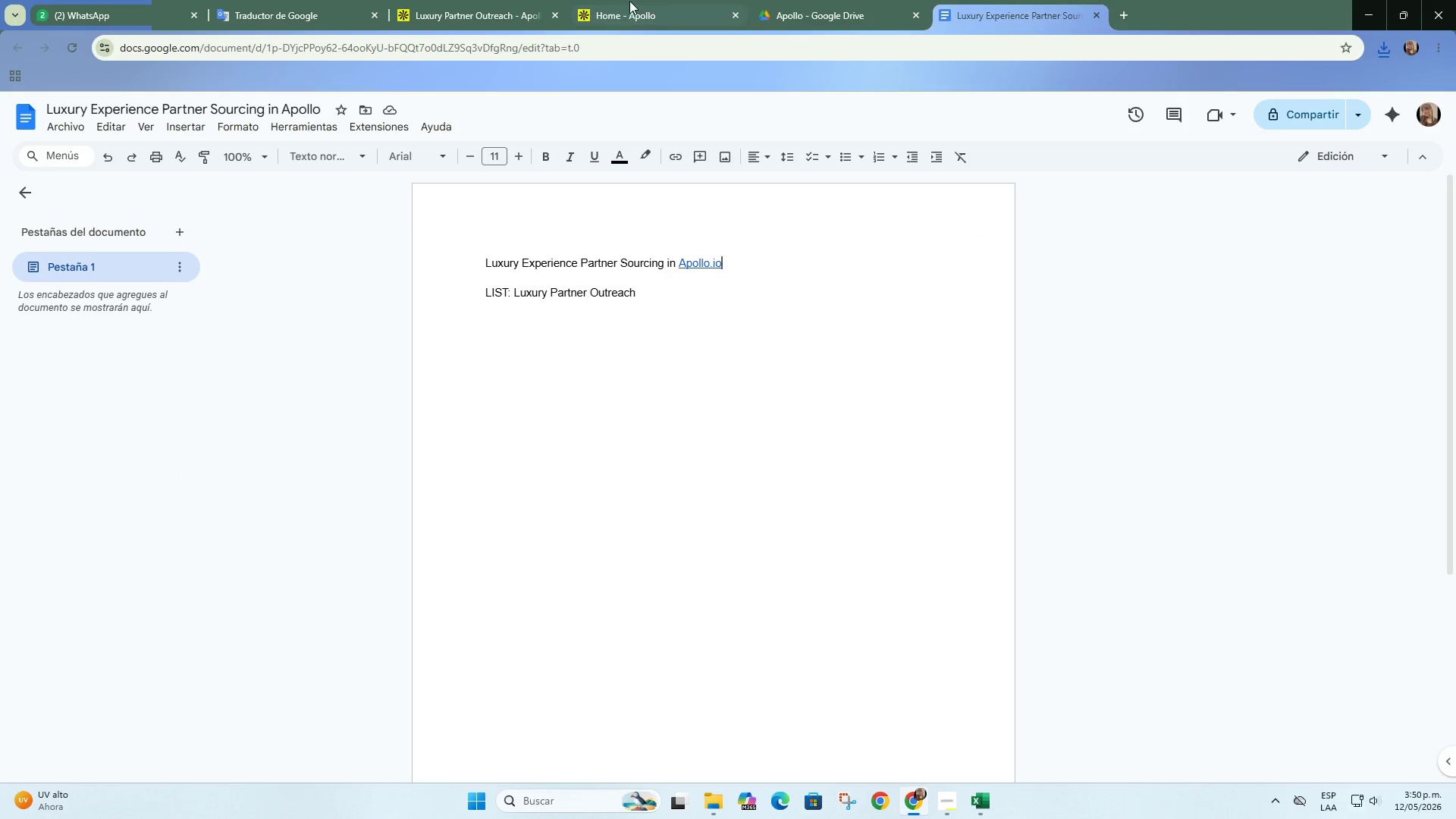 
left_click([469, 0])
 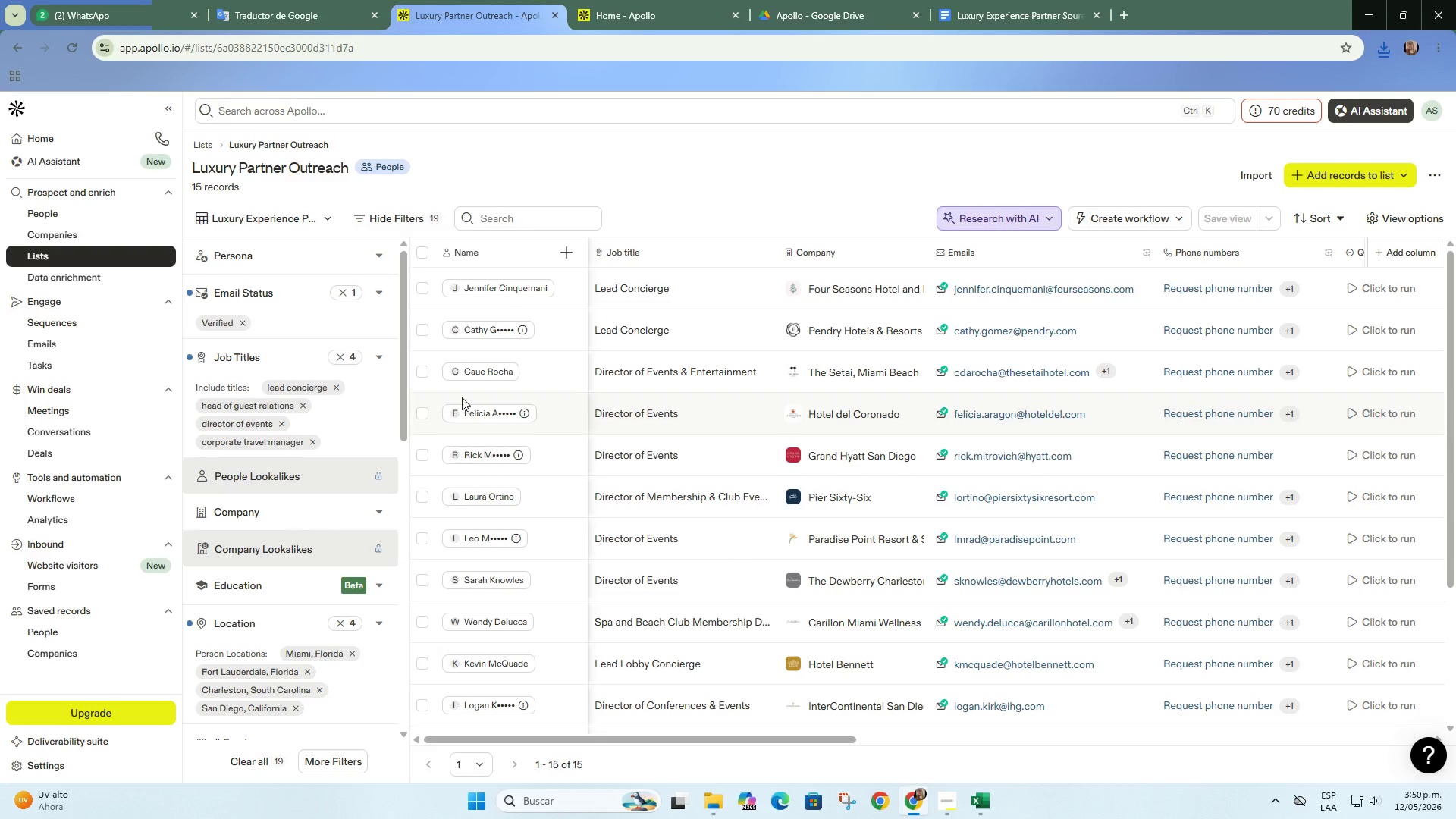 
left_click([391, 214])
 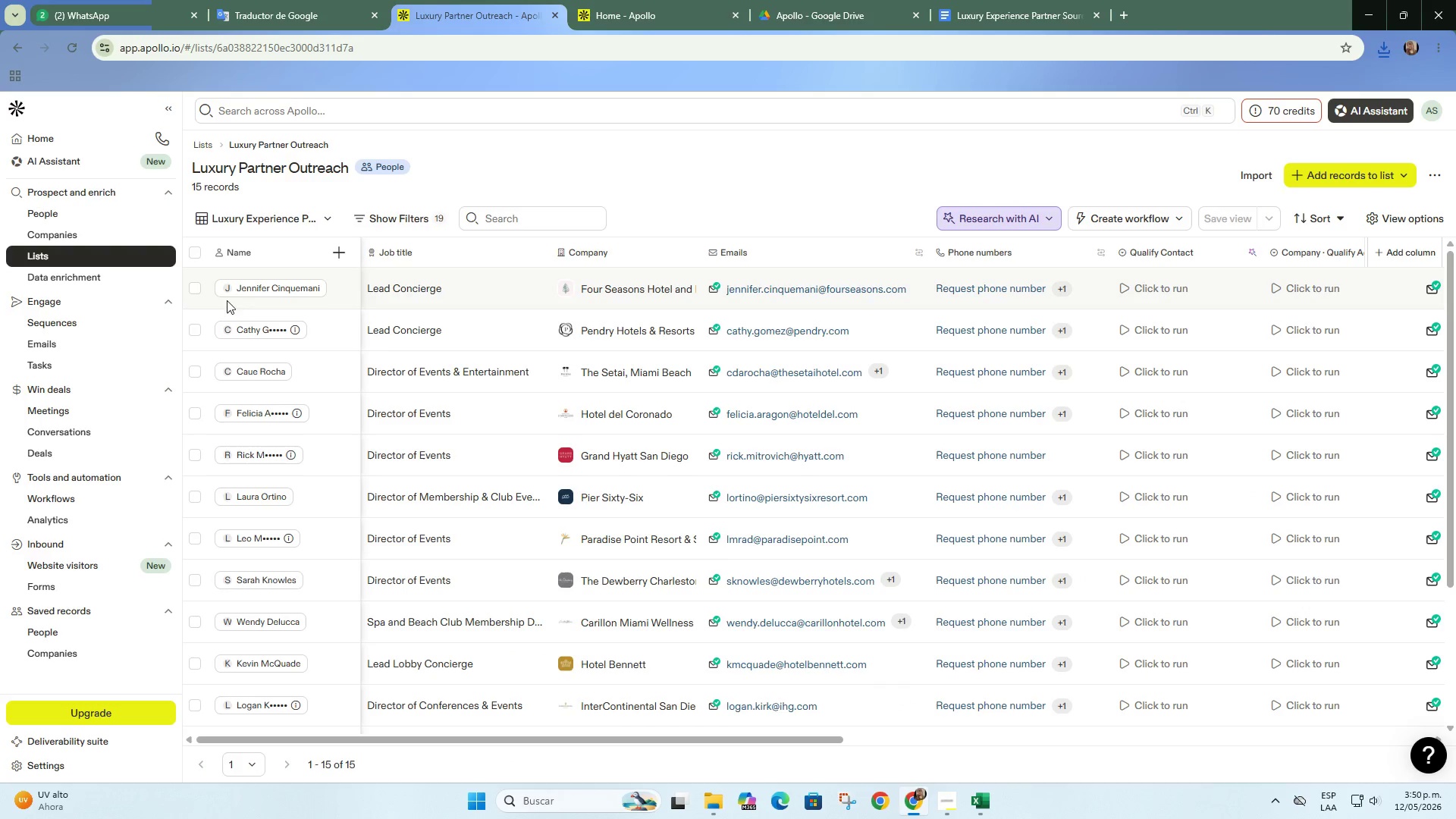 
left_click([418, 220])
 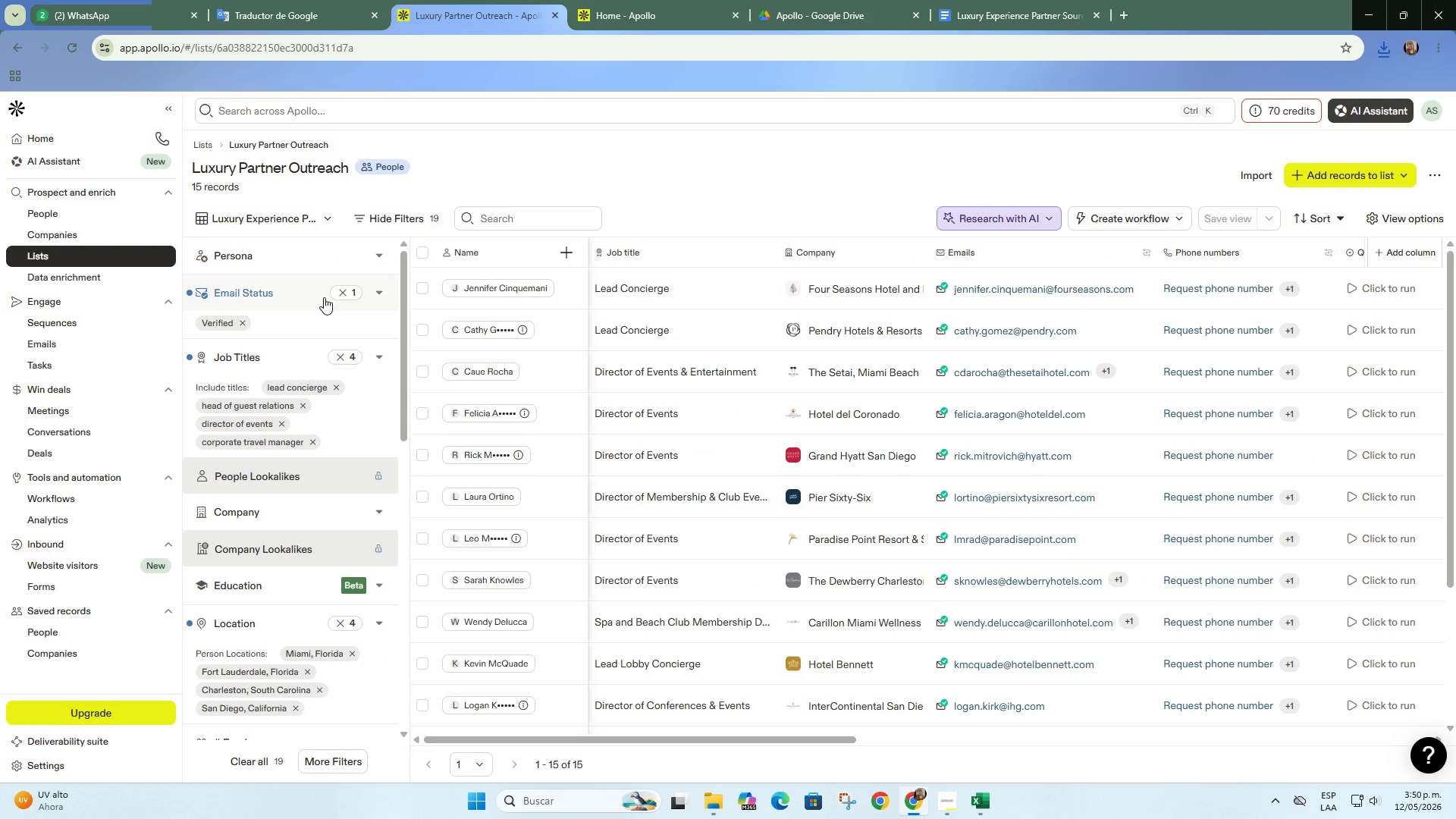 
left_click([284, 210])
 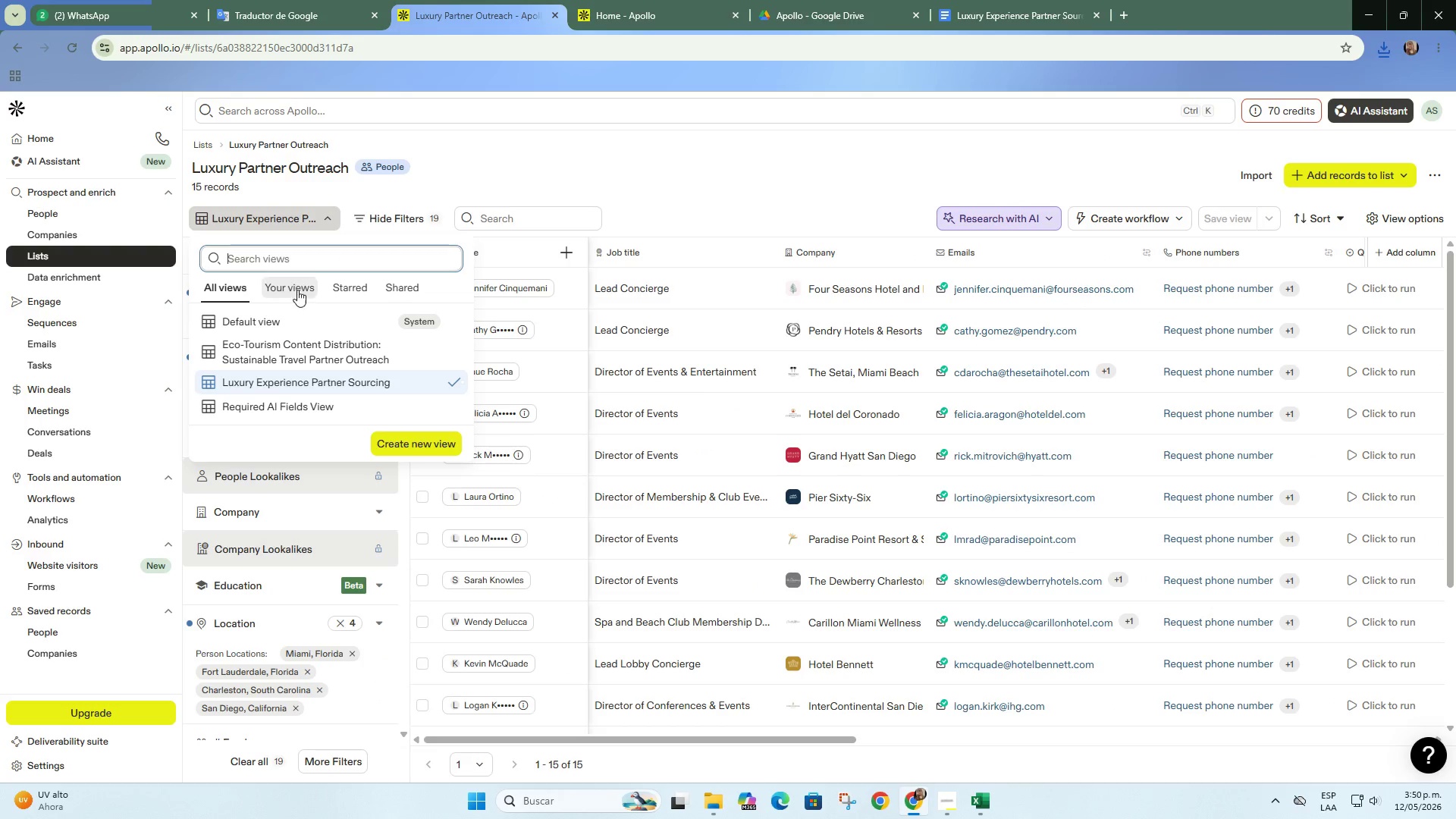 
left_click([298, 320])
 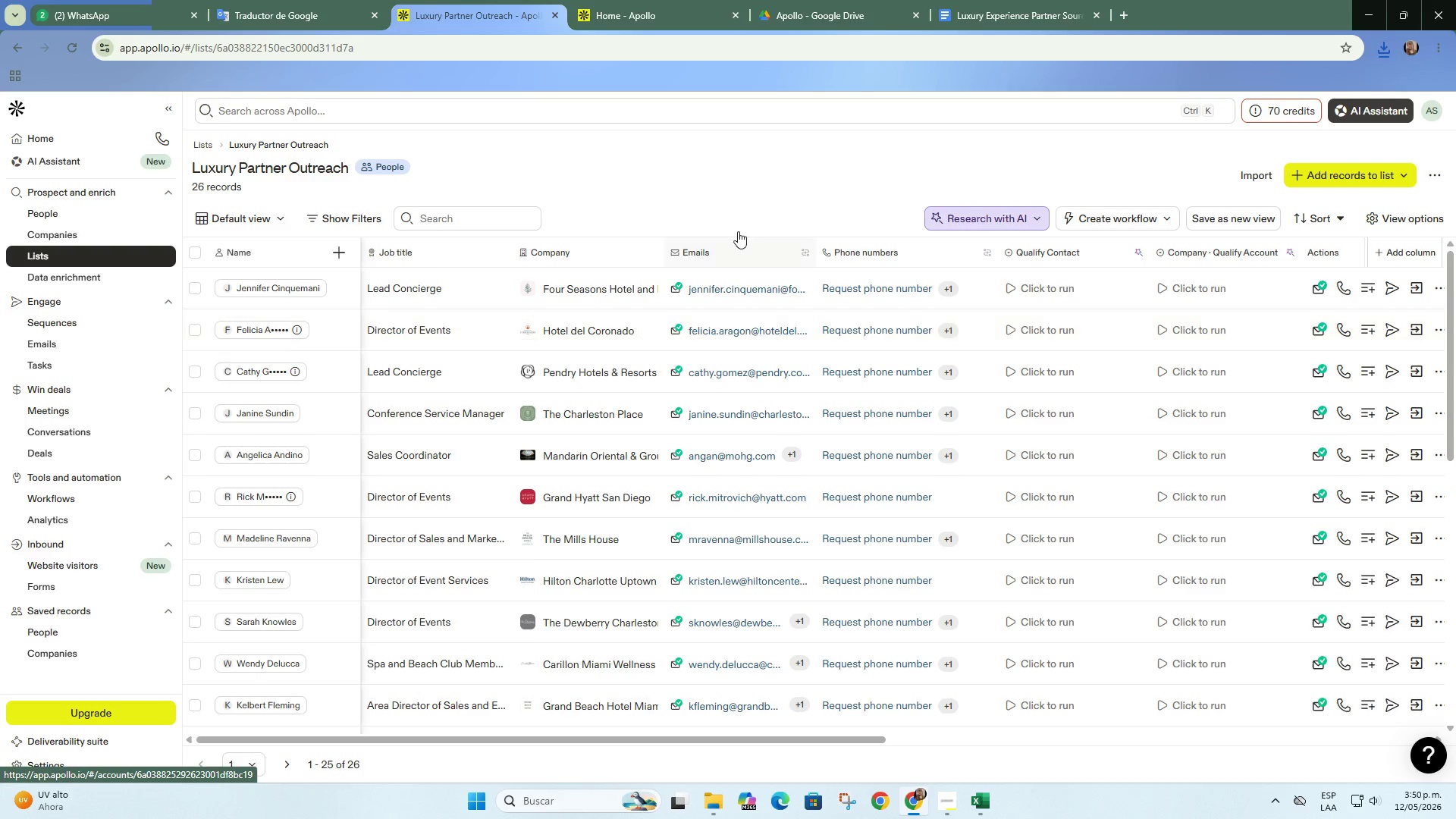 
key(PrintScreen)
 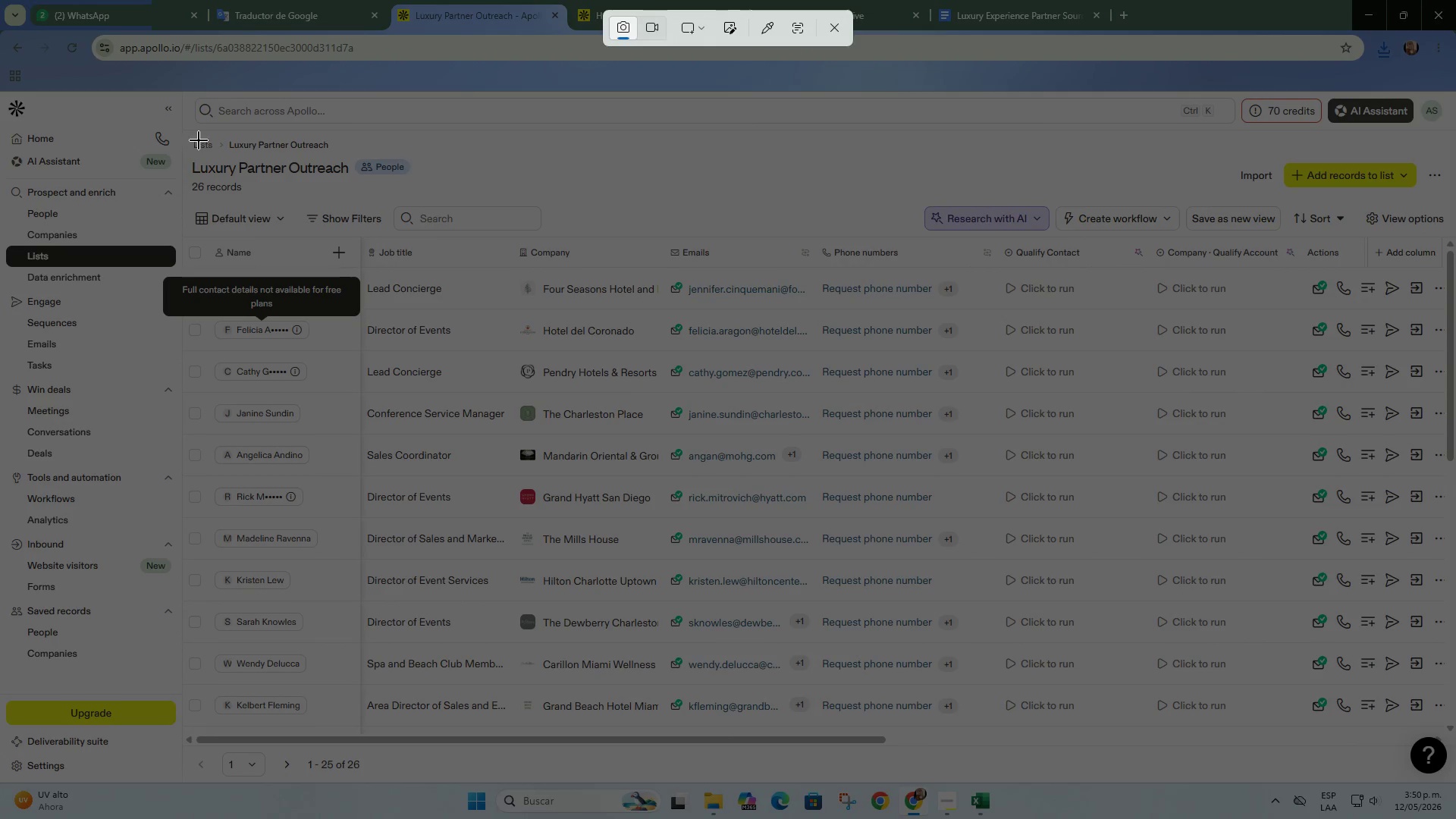 
left_click_drag(start_coordinate=[184, 130], to_coordinate=[1455, 818])
 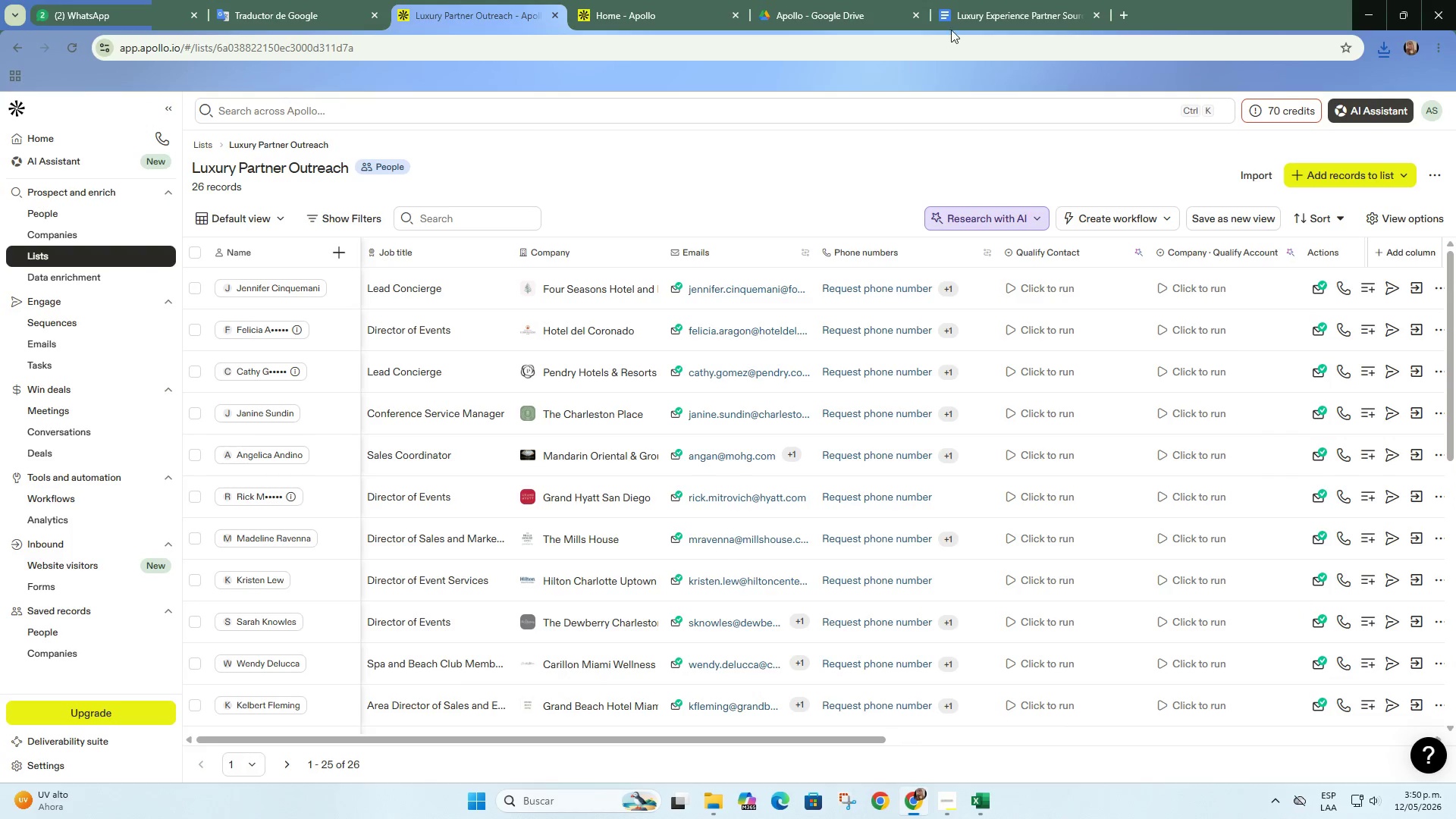 
left_click([991, 0])
 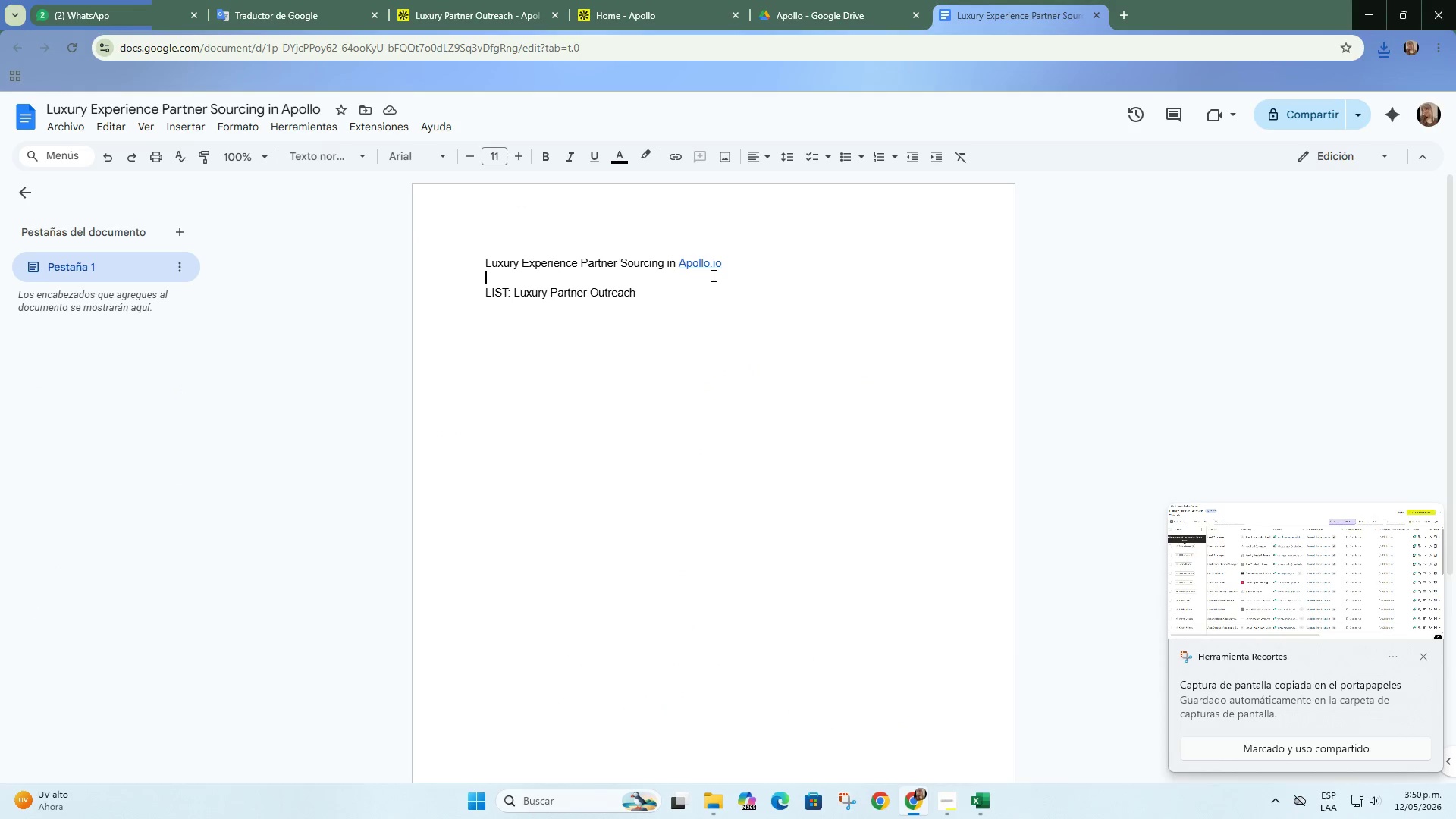 
double_click([718, 301])
 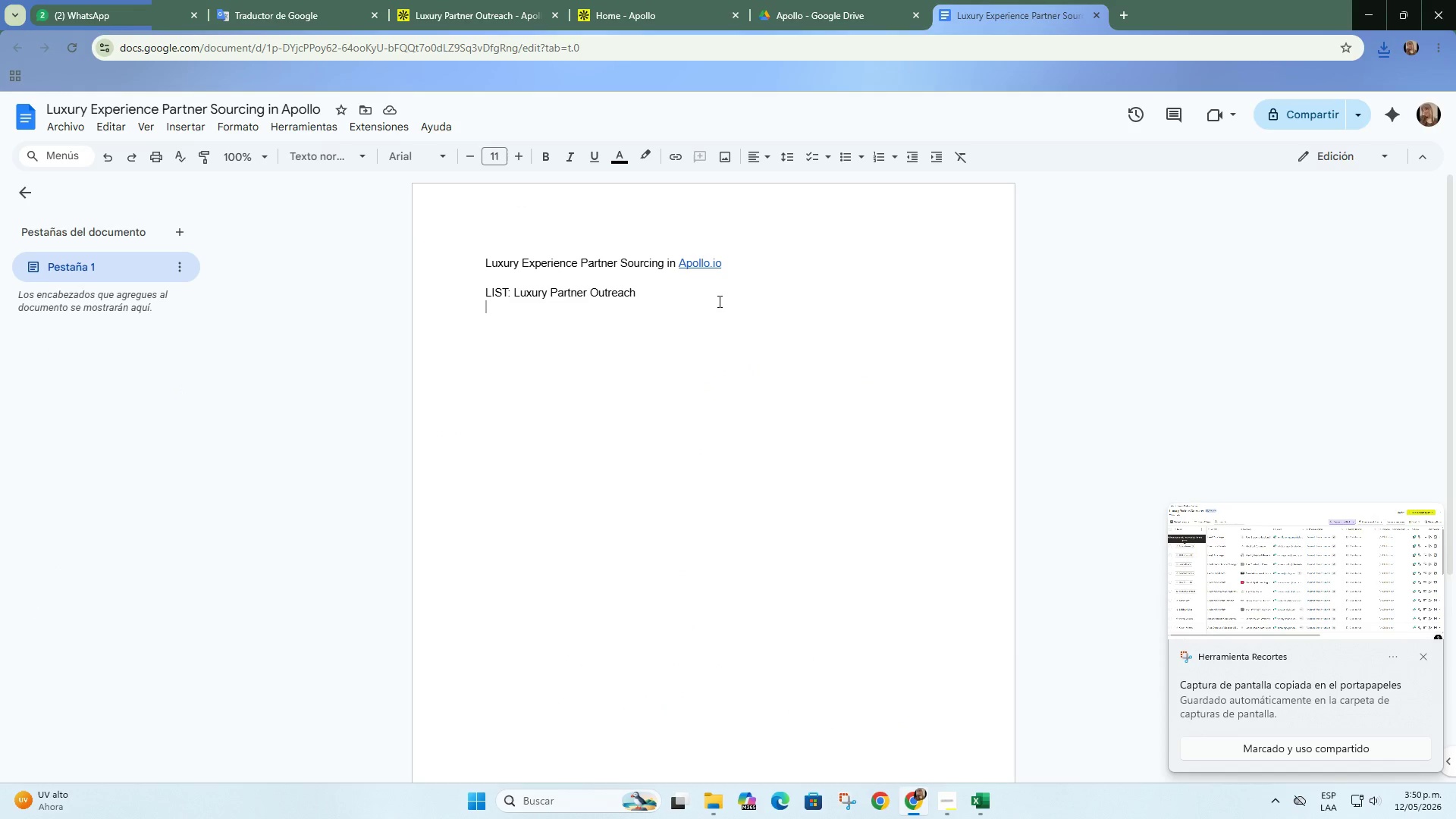 
key(Control+ControlLeft)
 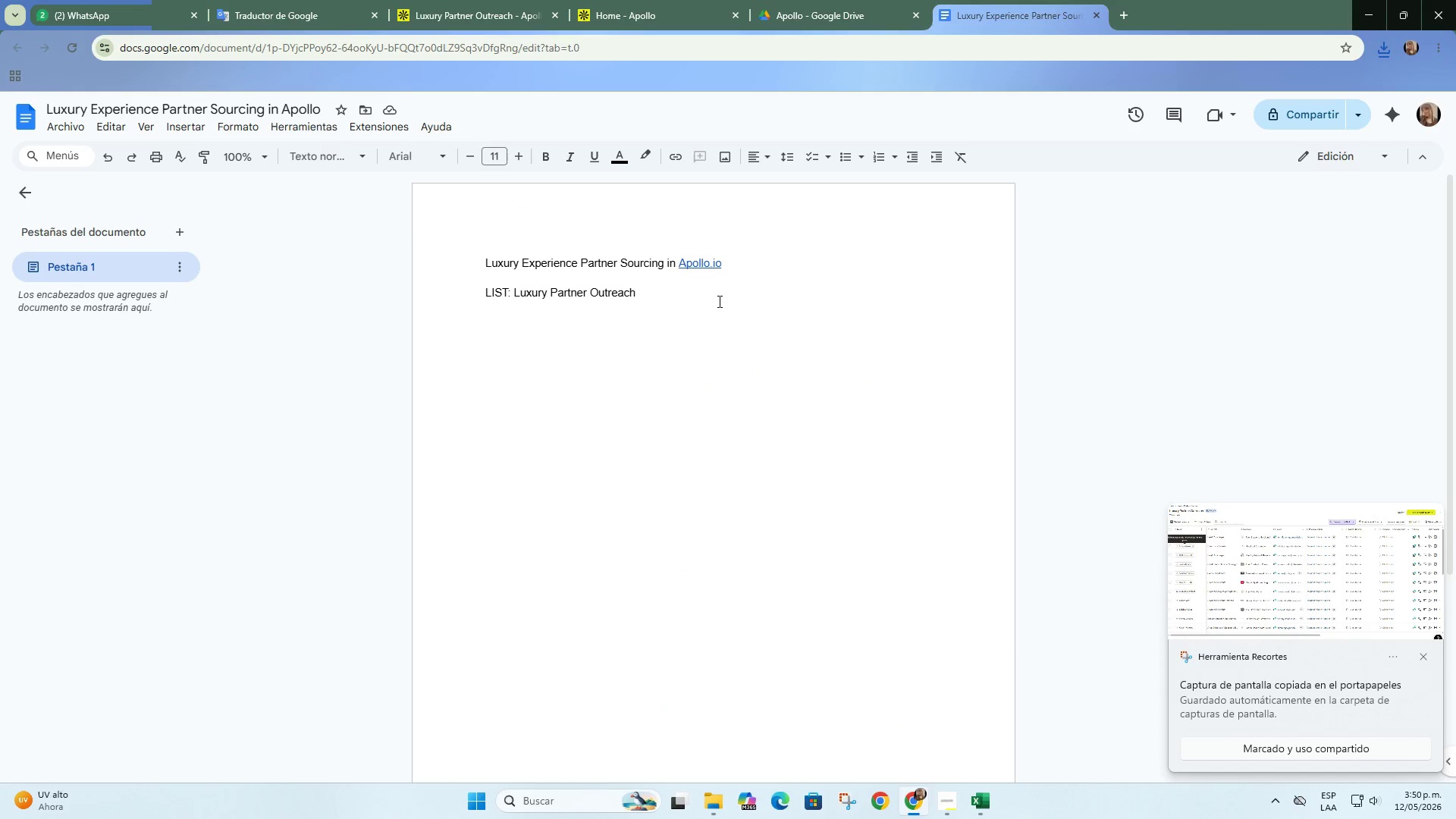 
key(Control+V)
 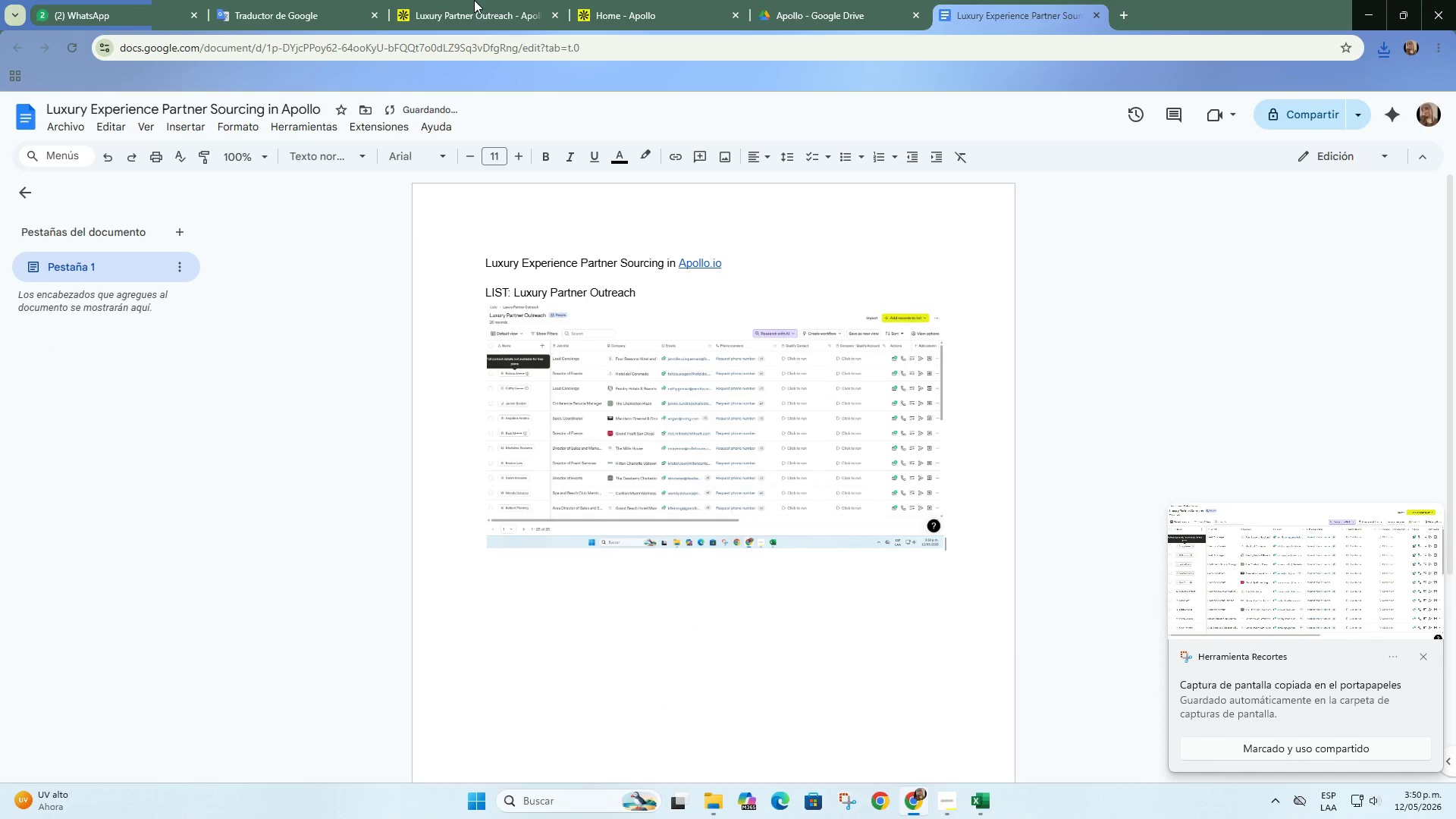 
left_click([485, 0])
 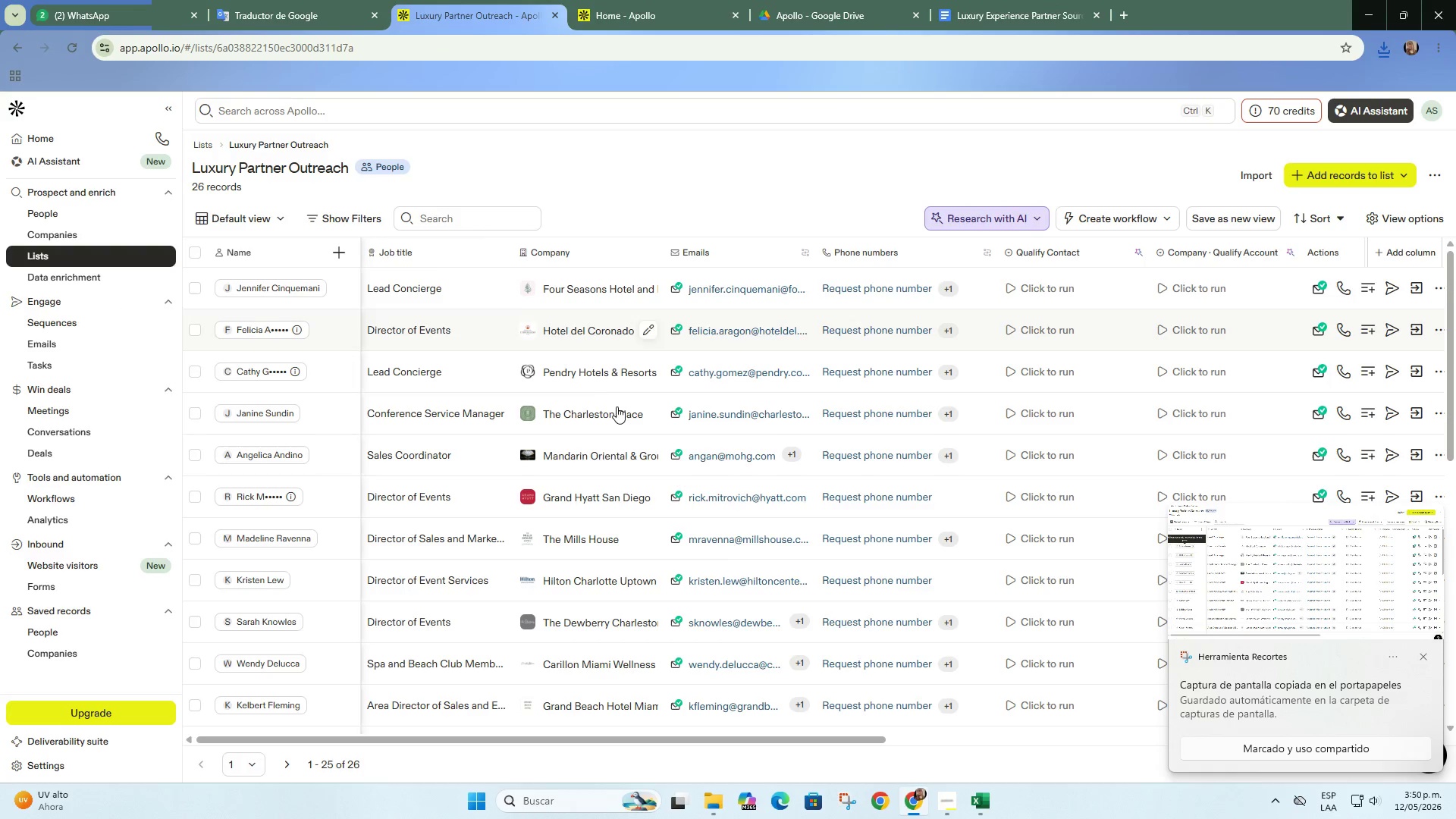 
scroll: coordinate [660, 435], scroll_direction: down, amount: 2.0
 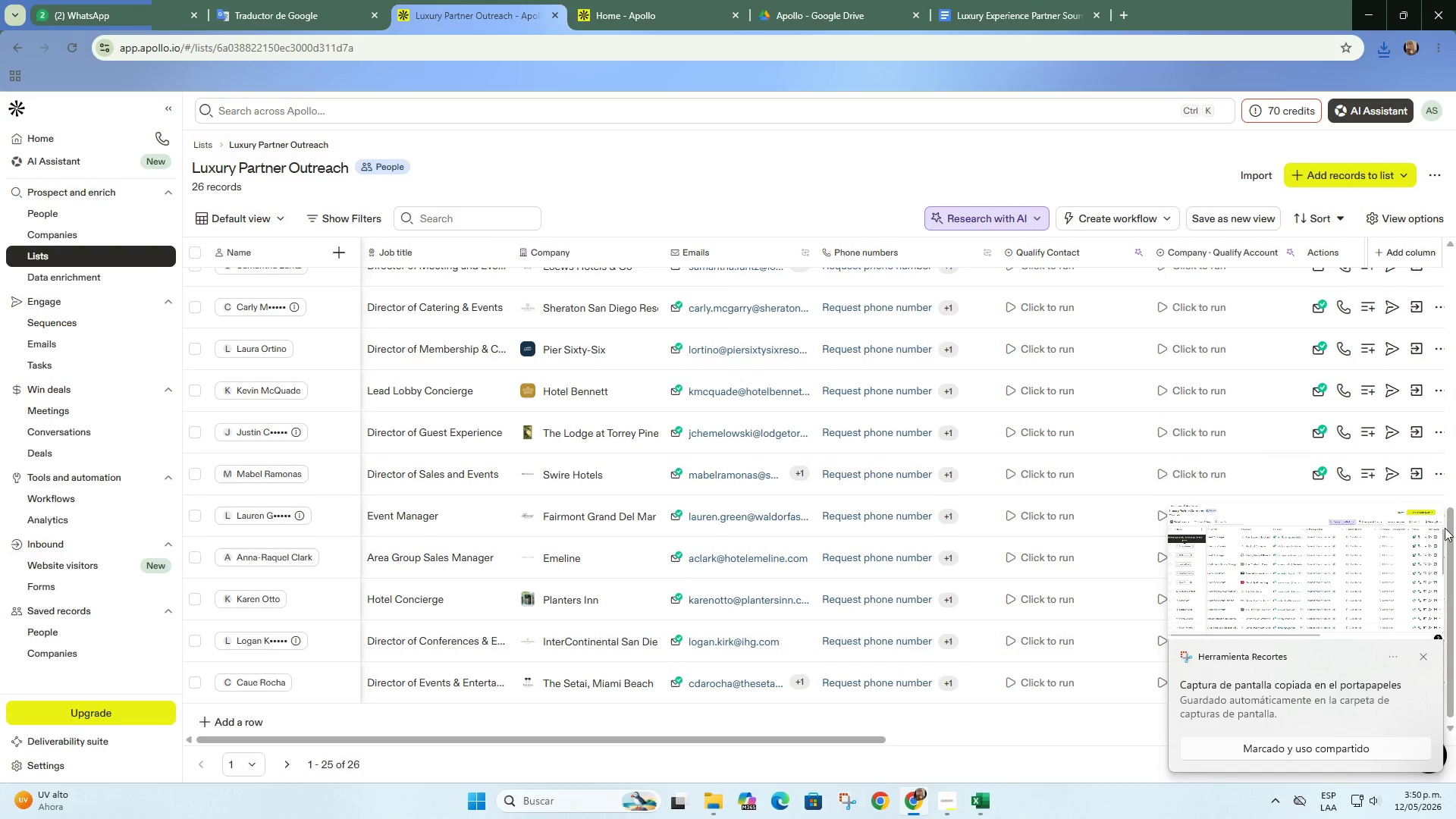 
left_click([1426, 654])
 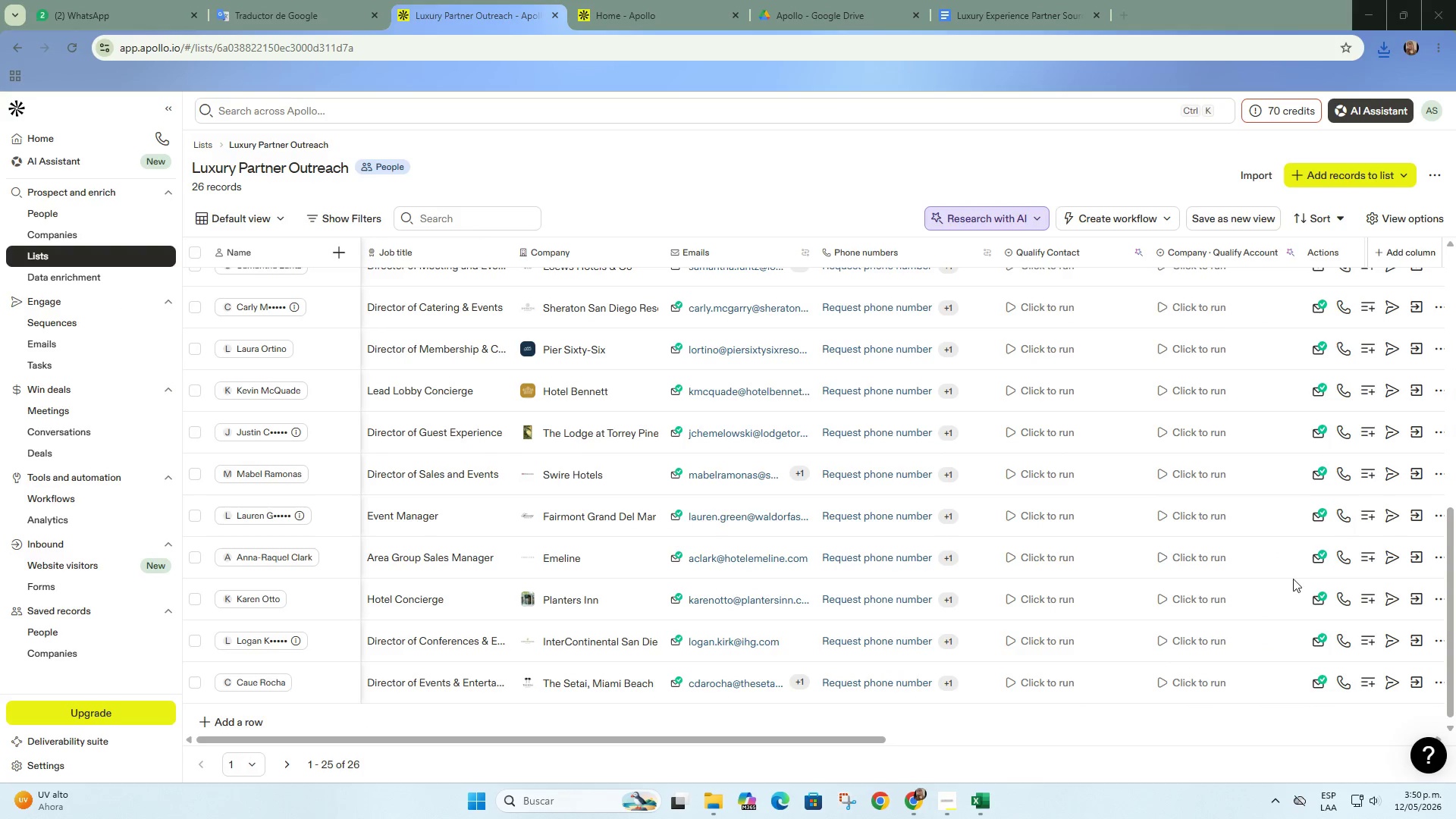 
scroll: coordinate [1293, 579], scroll_direction: down, amount: 1.0
 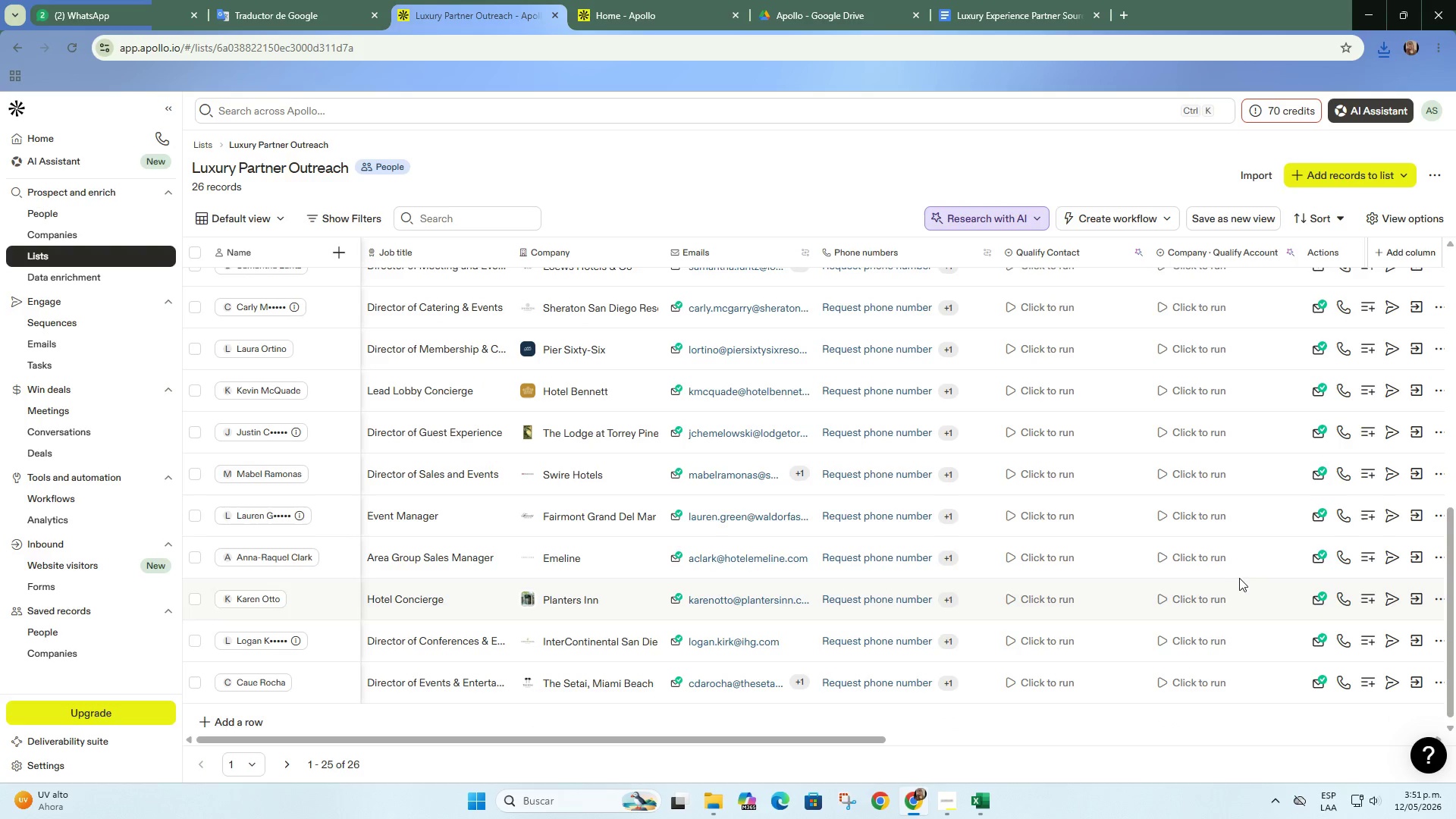 
key(PrintScreen)
 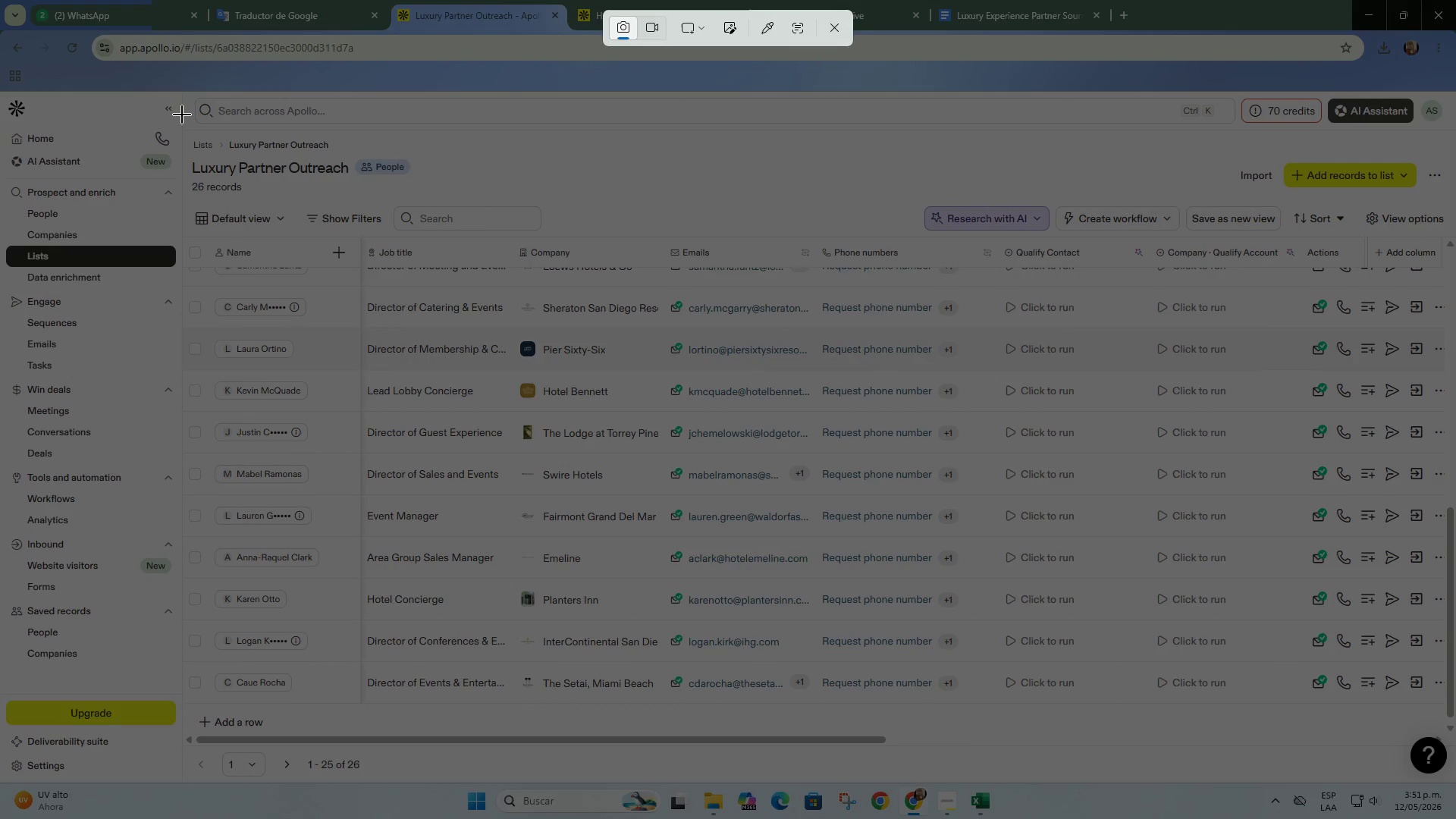 
left_click_drag(start_coordinate=[182, 99], to_coordinate=[1455, 818])
 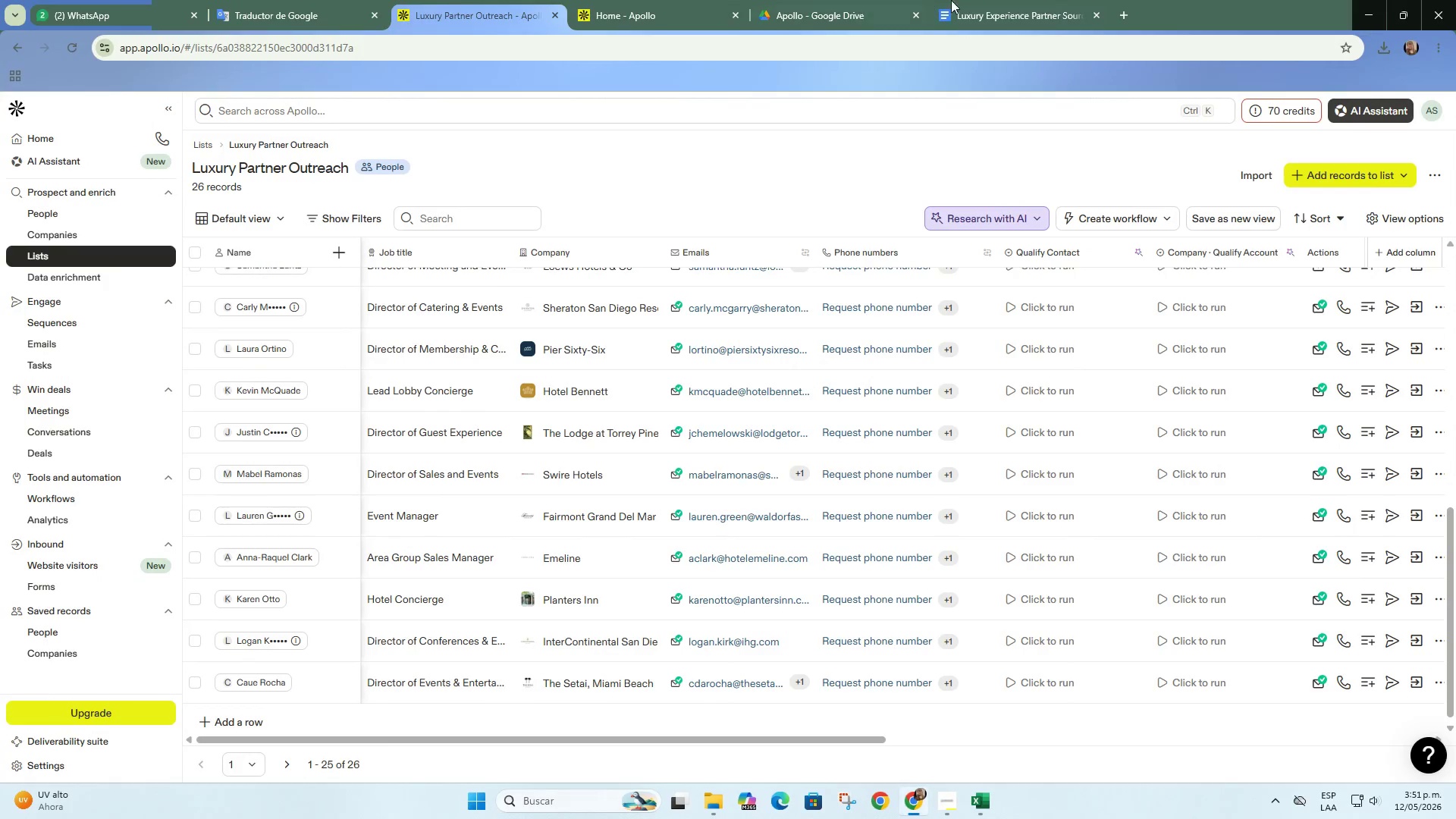 
left_click_drag(start_coordinate=[952, 0], to_coordinate=[956, 0])
 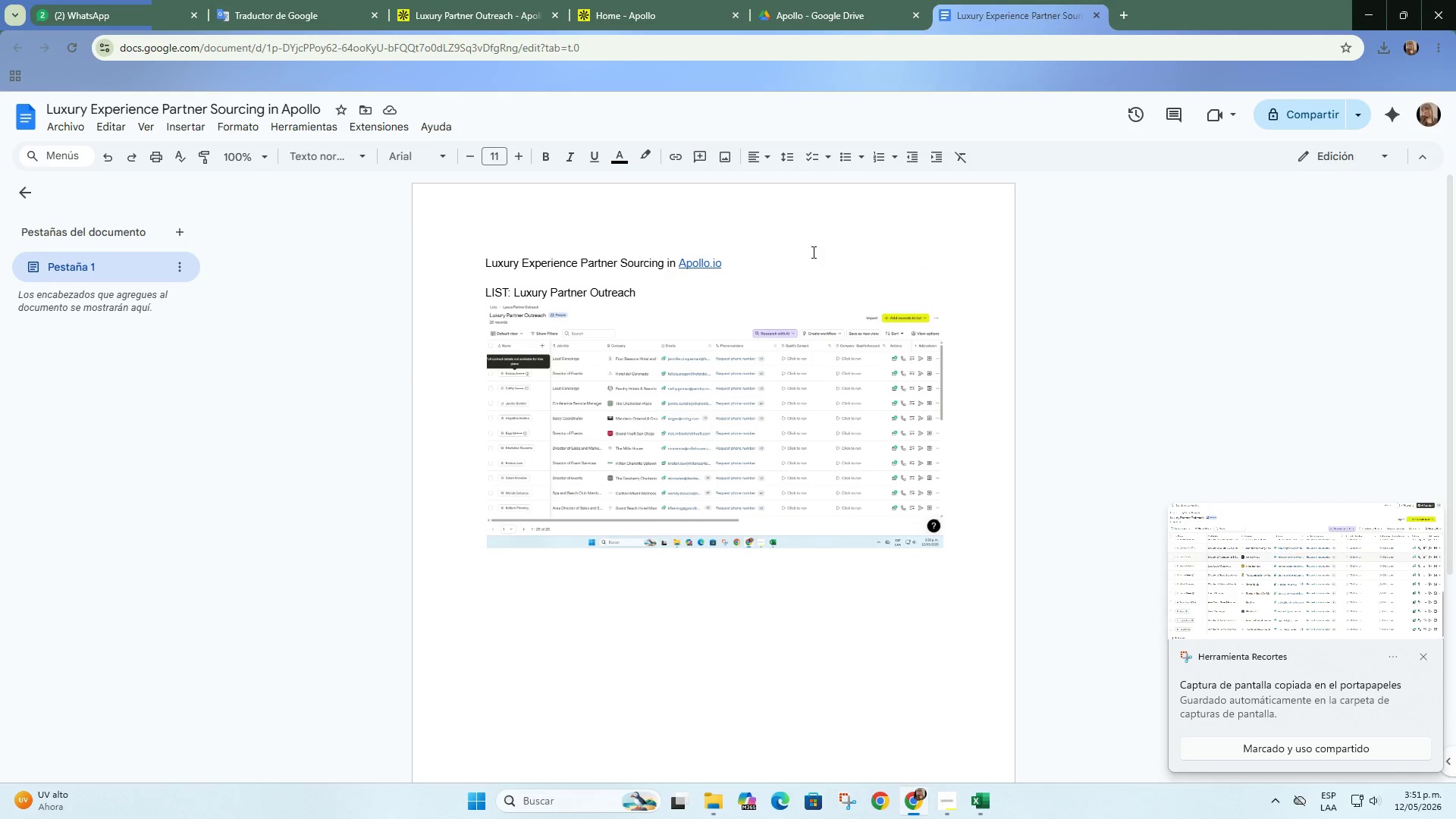 
left_click([433, 0])
 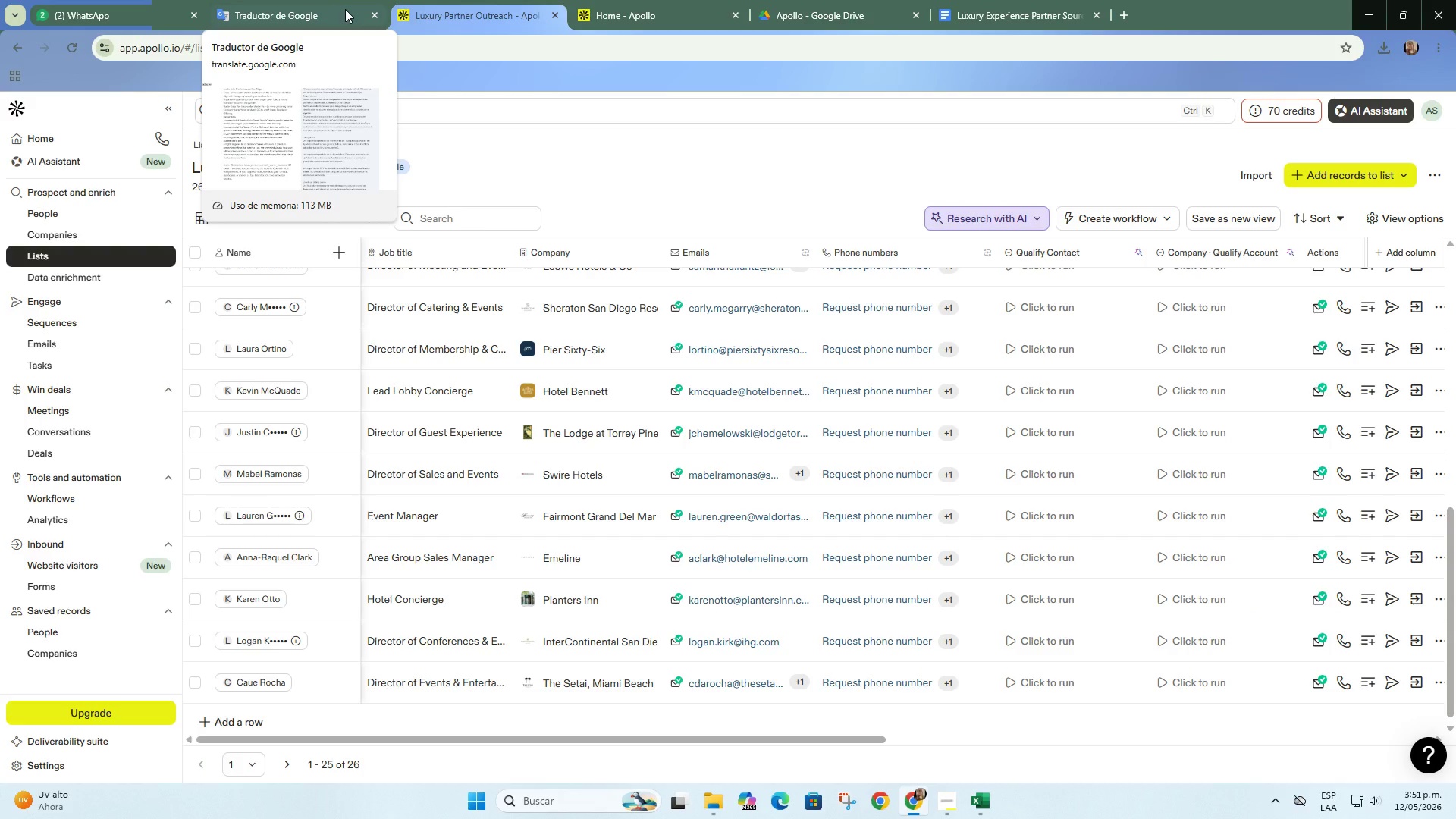 
wait(7.7)
 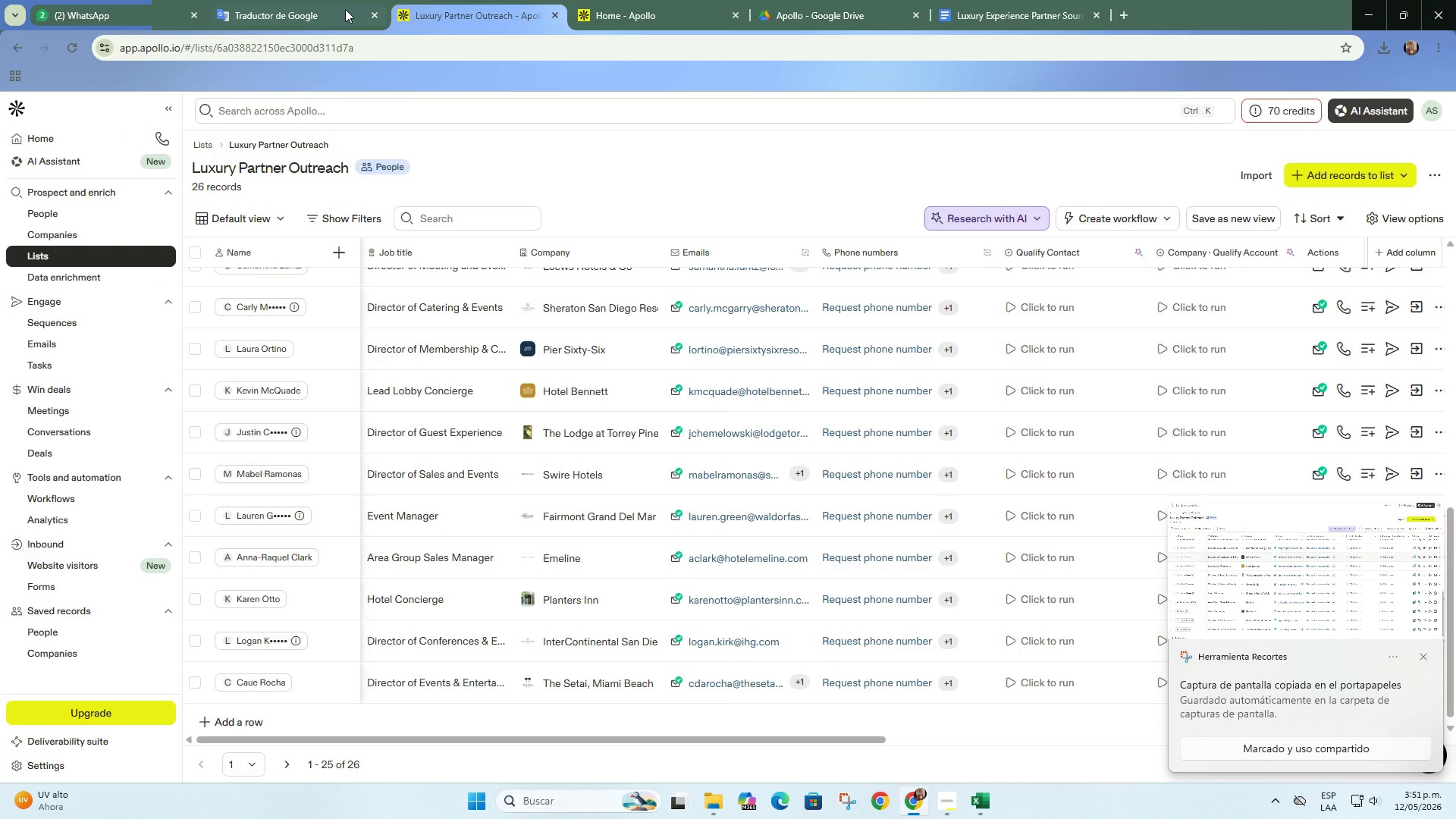 
left_click([345, 9])
 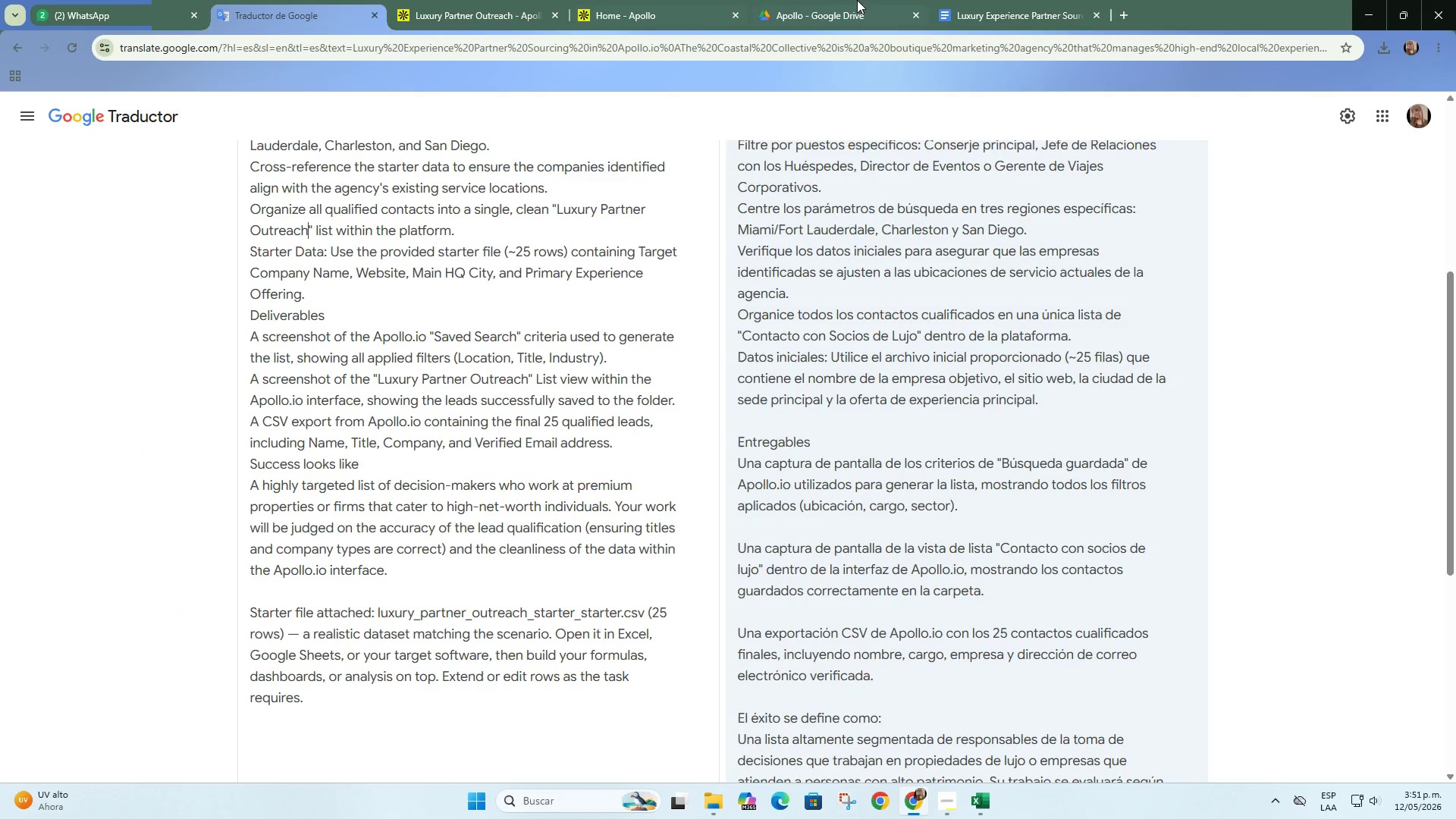 
left_click([504, 0])
 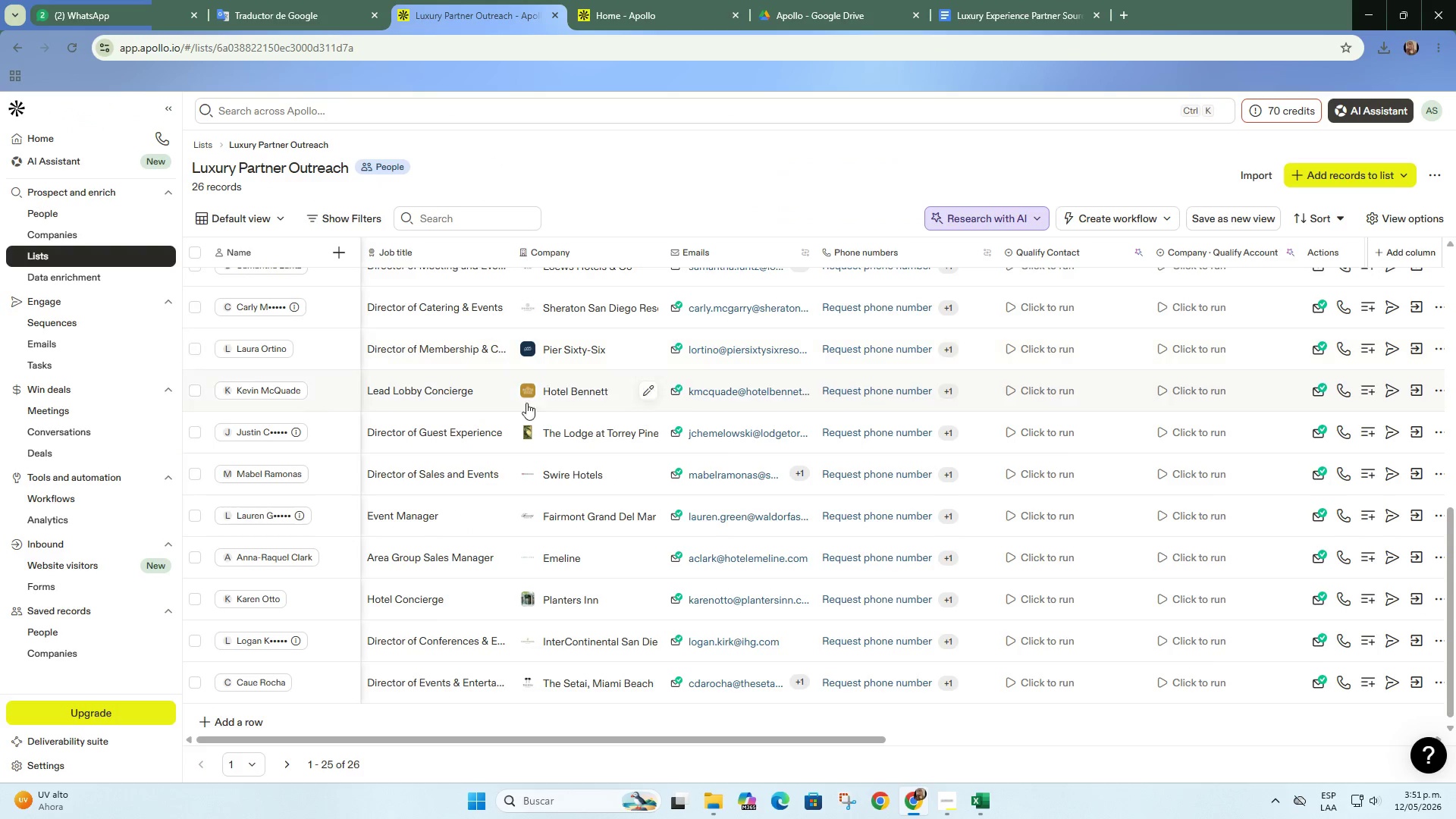 
scroll: coordinate [533, 519], scroll_direction: up, amount: 9.0
 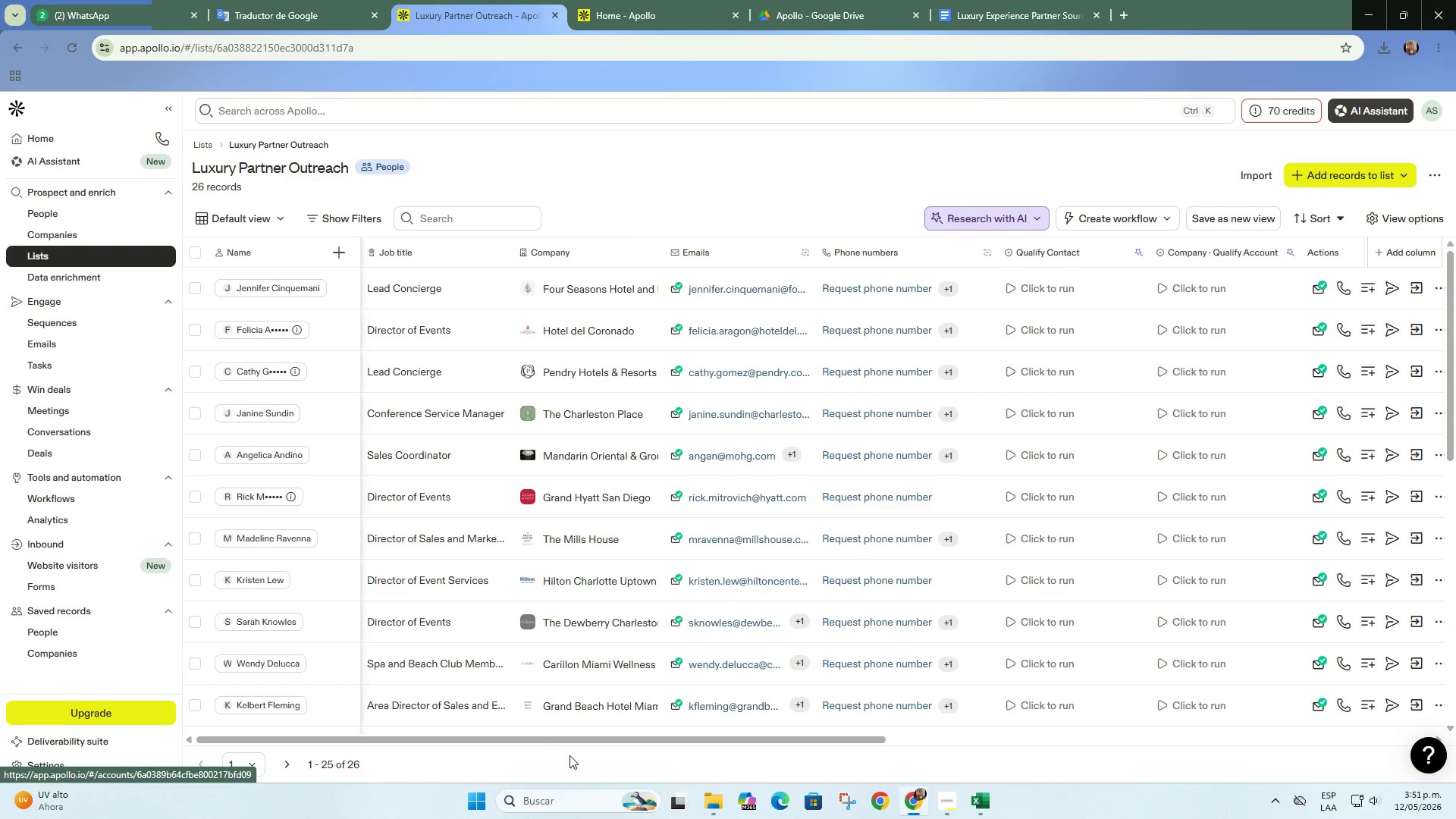 
left_click_drag(start_coordinate=[576, 740], to_coordinate=[522, 741])
 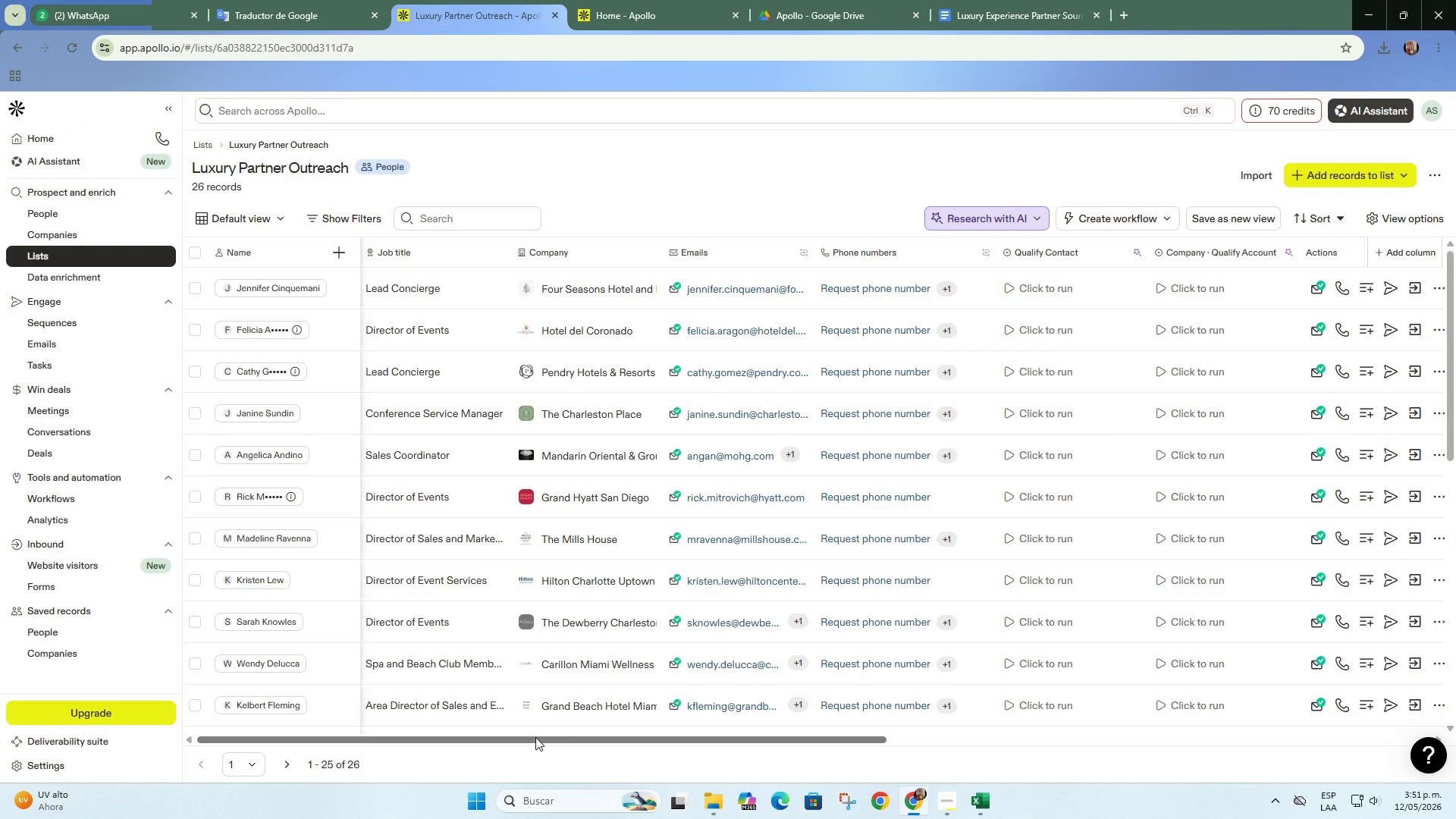 
left_click_drag(start_coordinate=[522, 737], to_coordinate=[581, 767])
 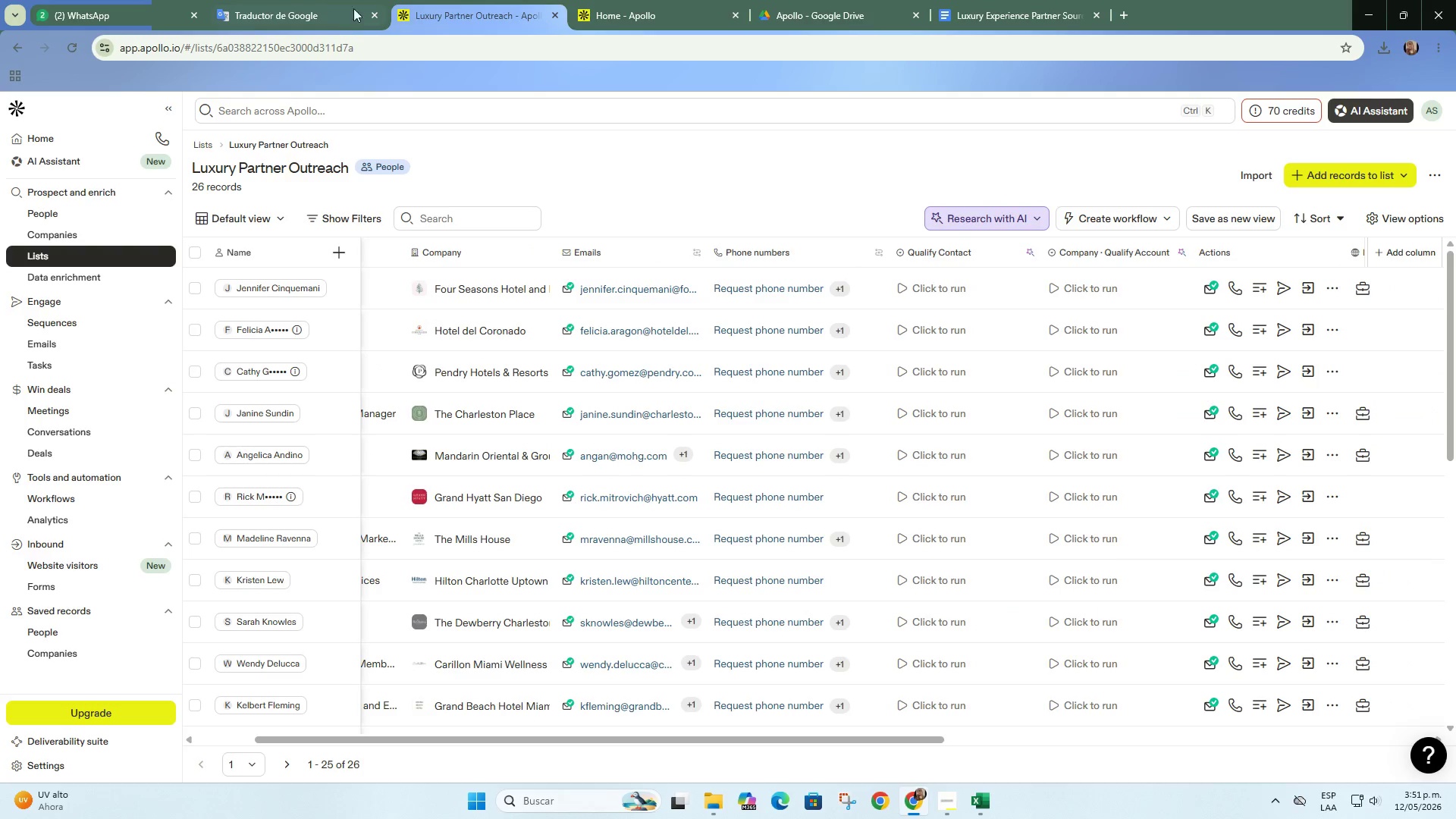 
left_click([705, 0])
 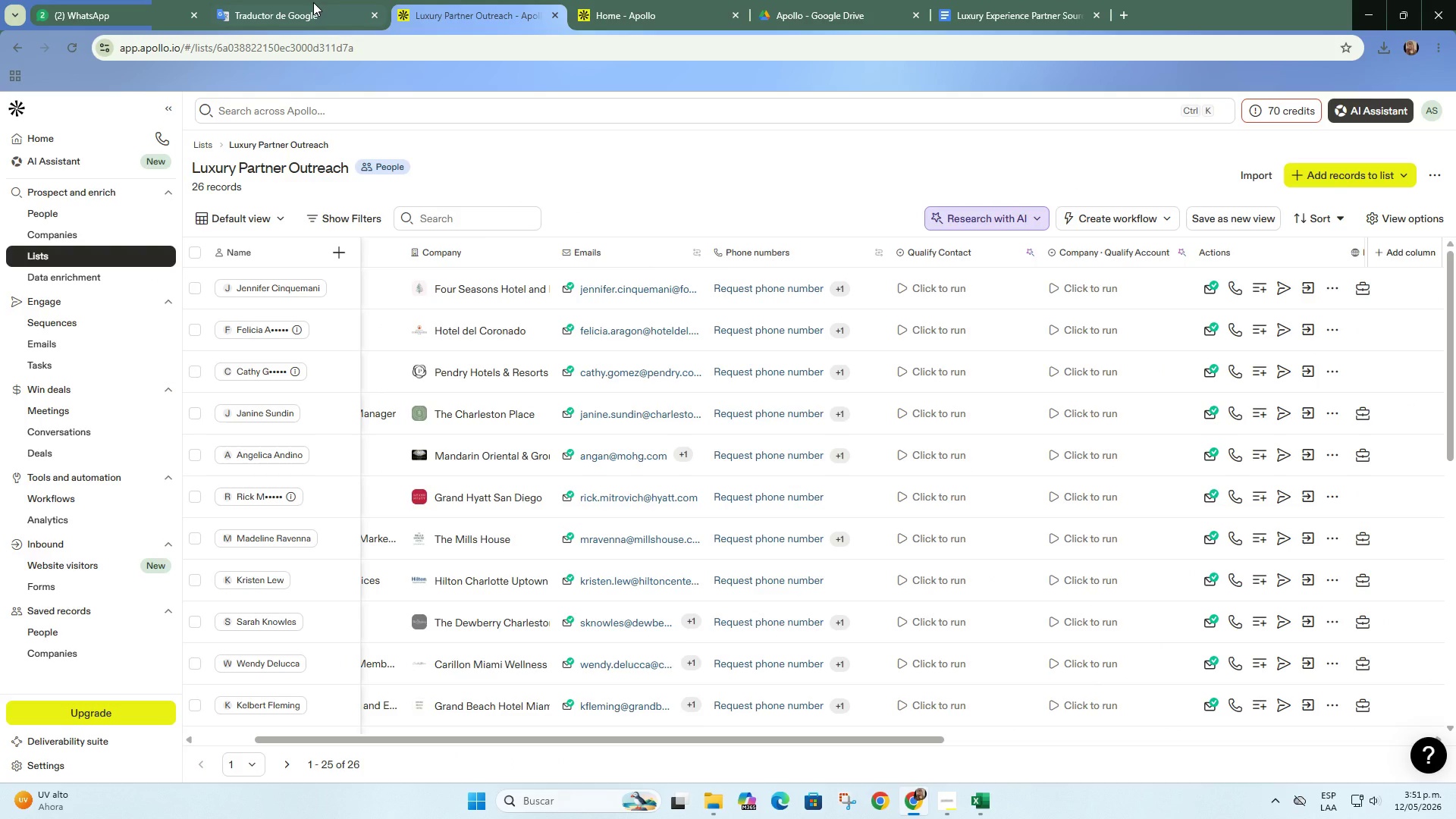 
left_click([313, 3])
 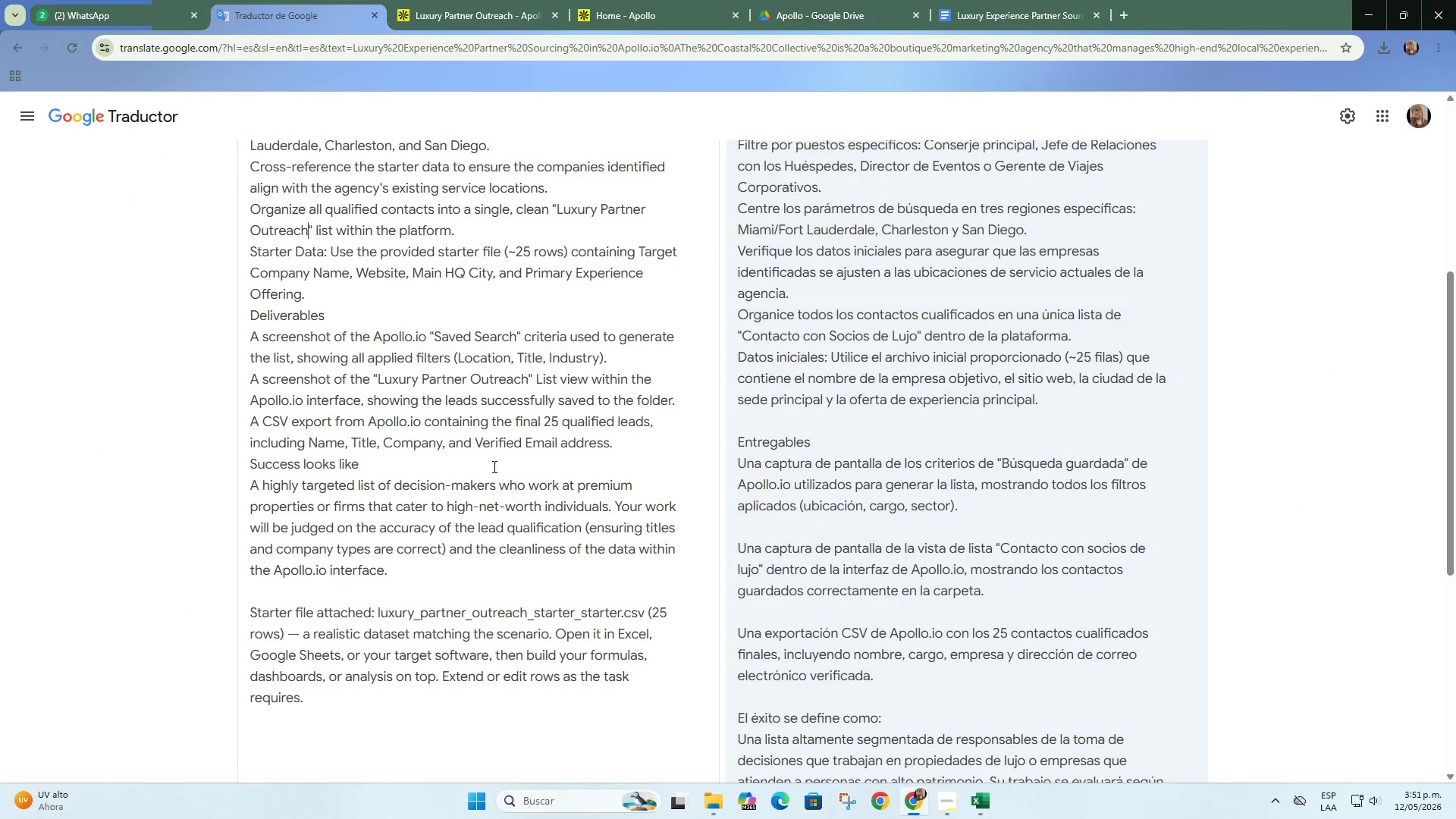 
scroll: coordinate [588, 603], scroll_direction: down, amount: 2.0
 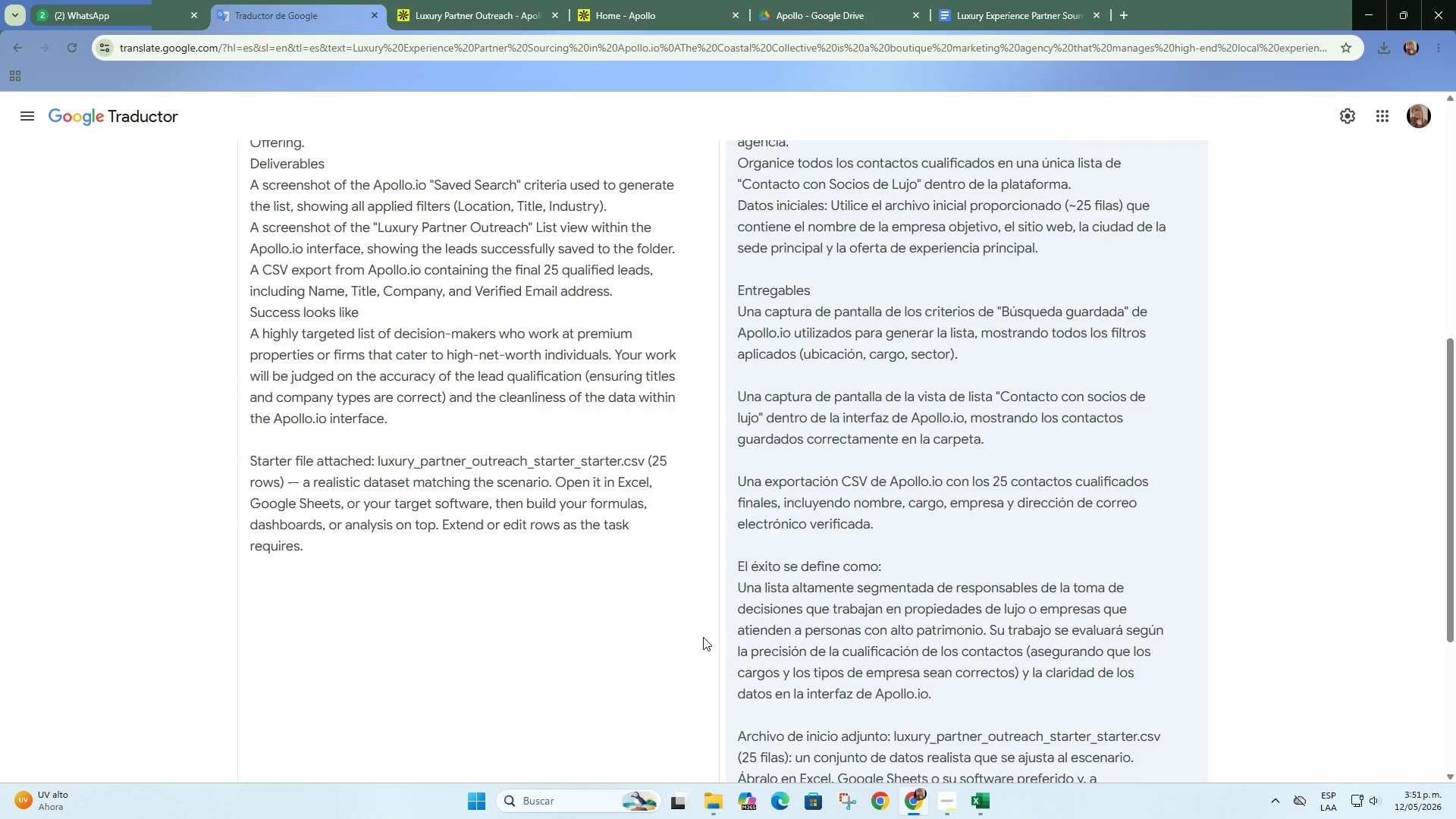 
wait(13.5)
 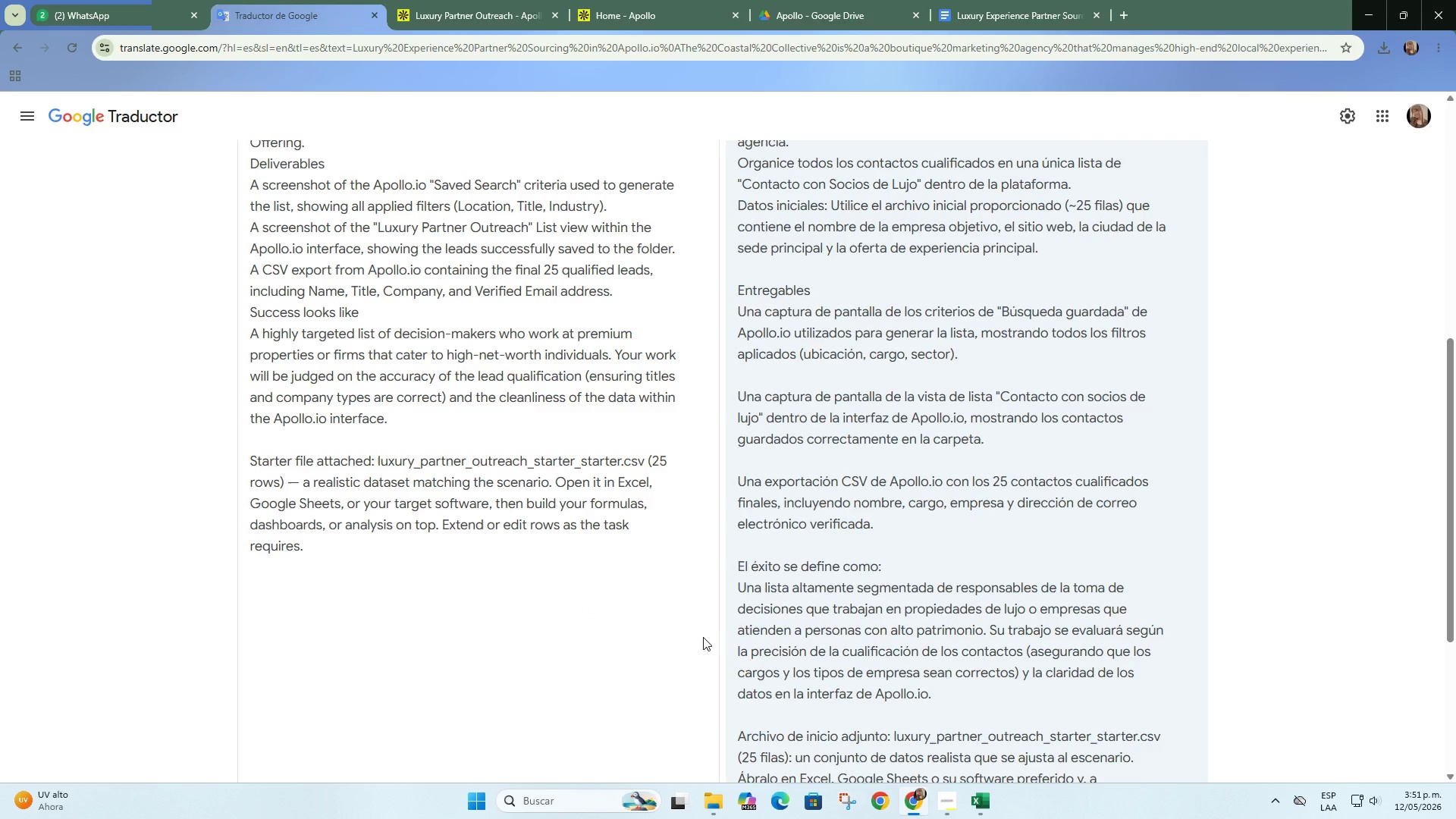 
left_click([963, 0])
 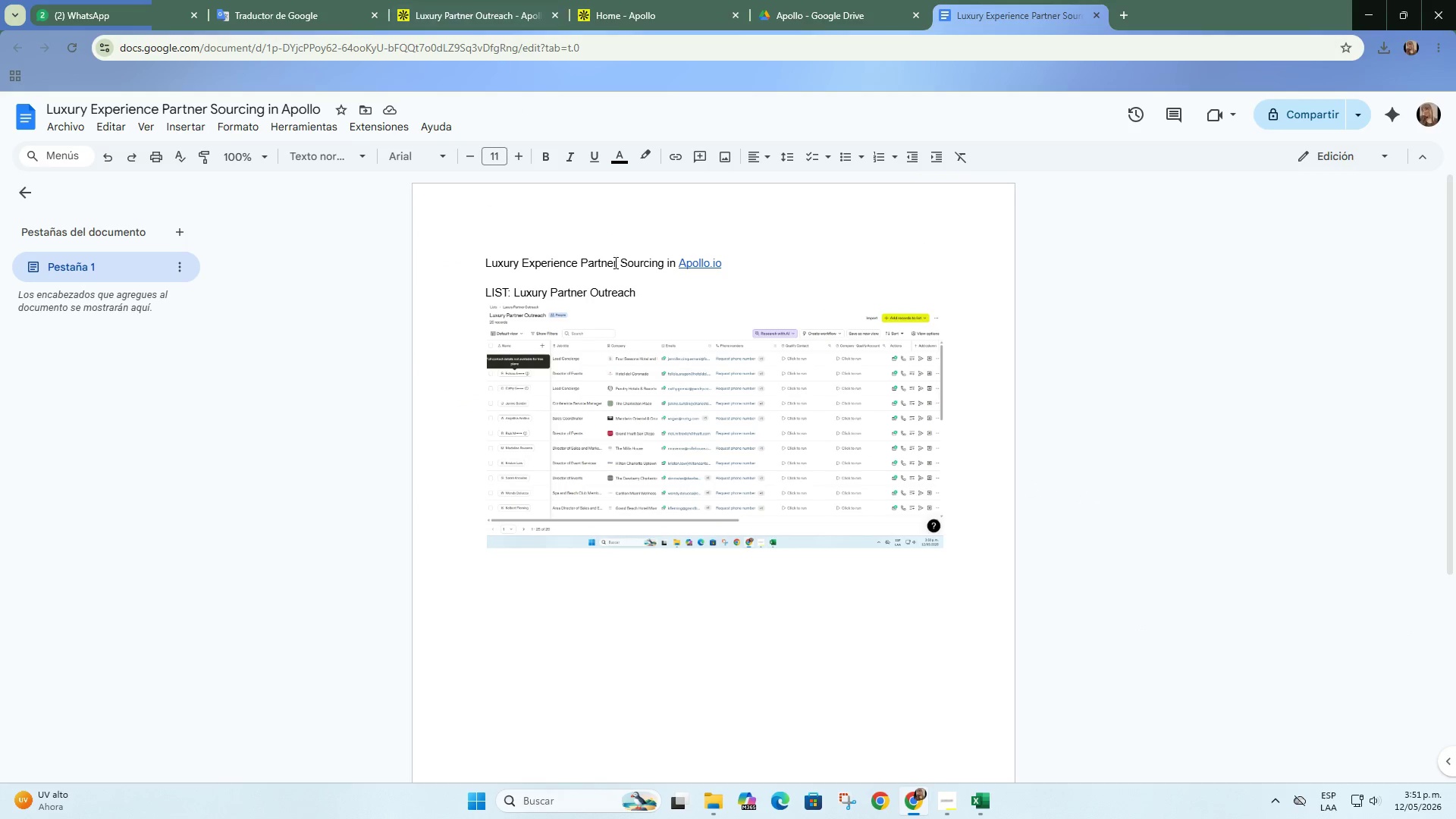 
left_click([527, 0])
 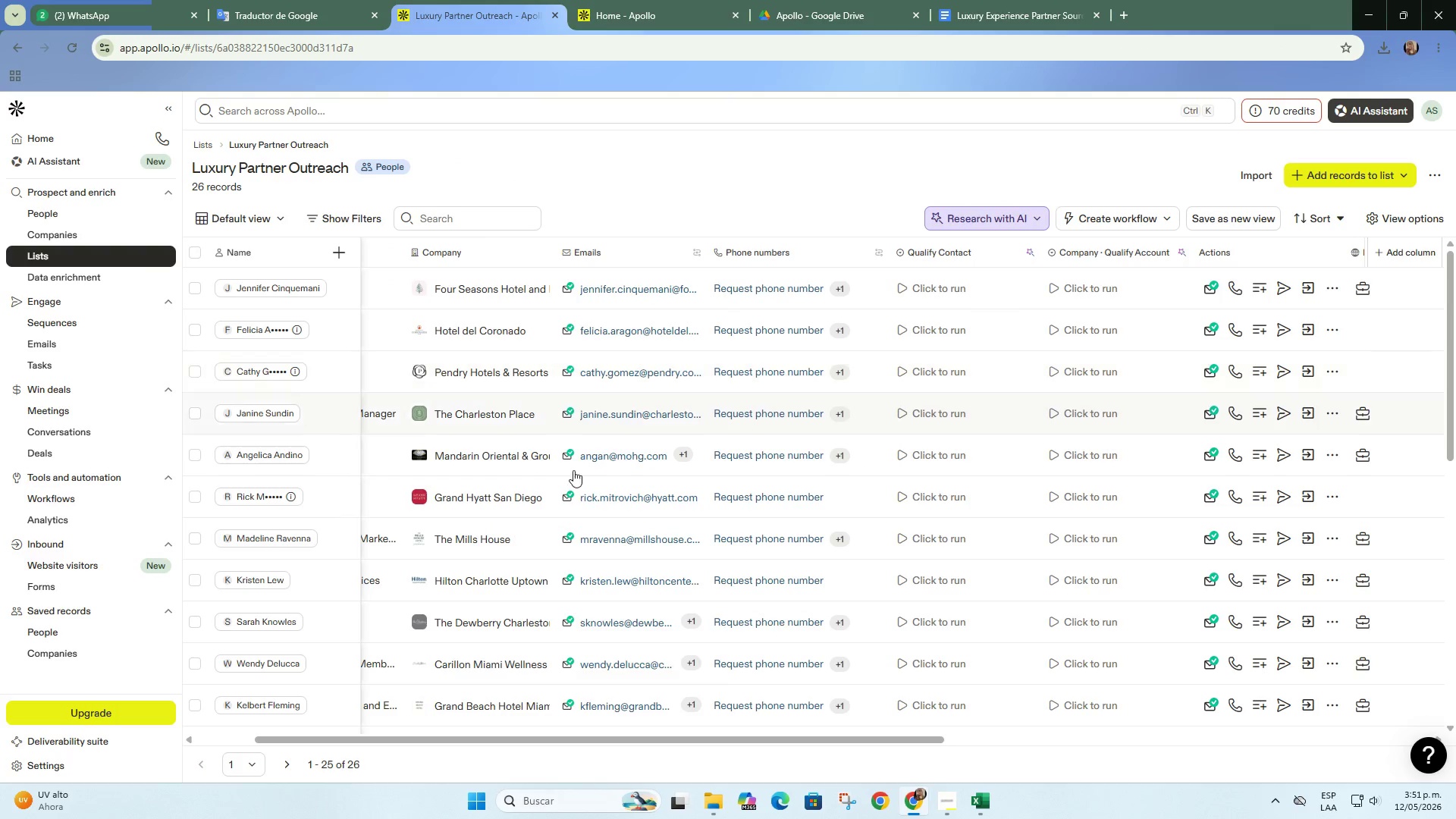 
scroll: coordinate [576, 486], scroll_direction: up, amount: 6.0
 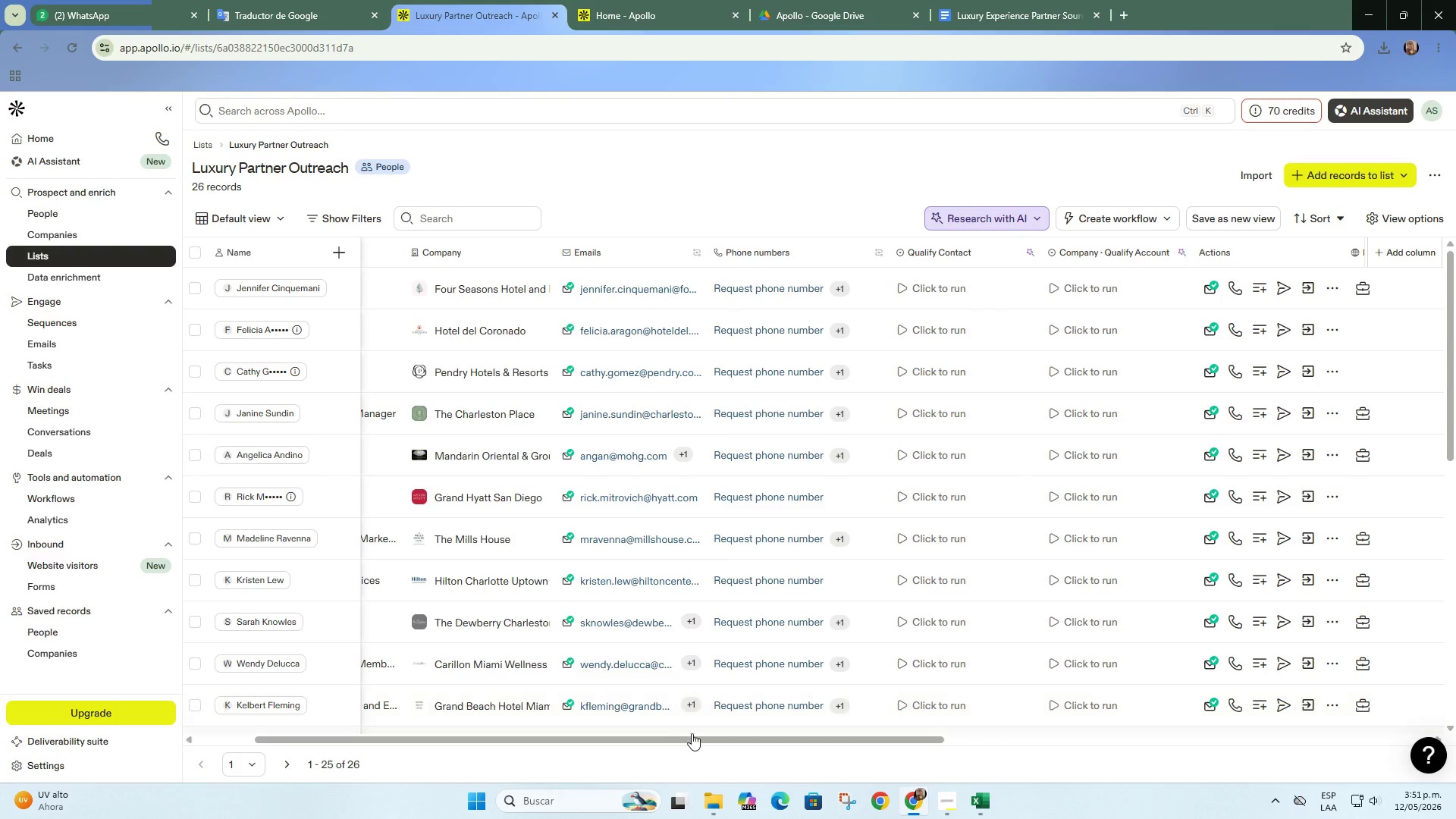 
left_click_drag(start_coordinate=[695, 741], to_coordinate=[465, 687])
 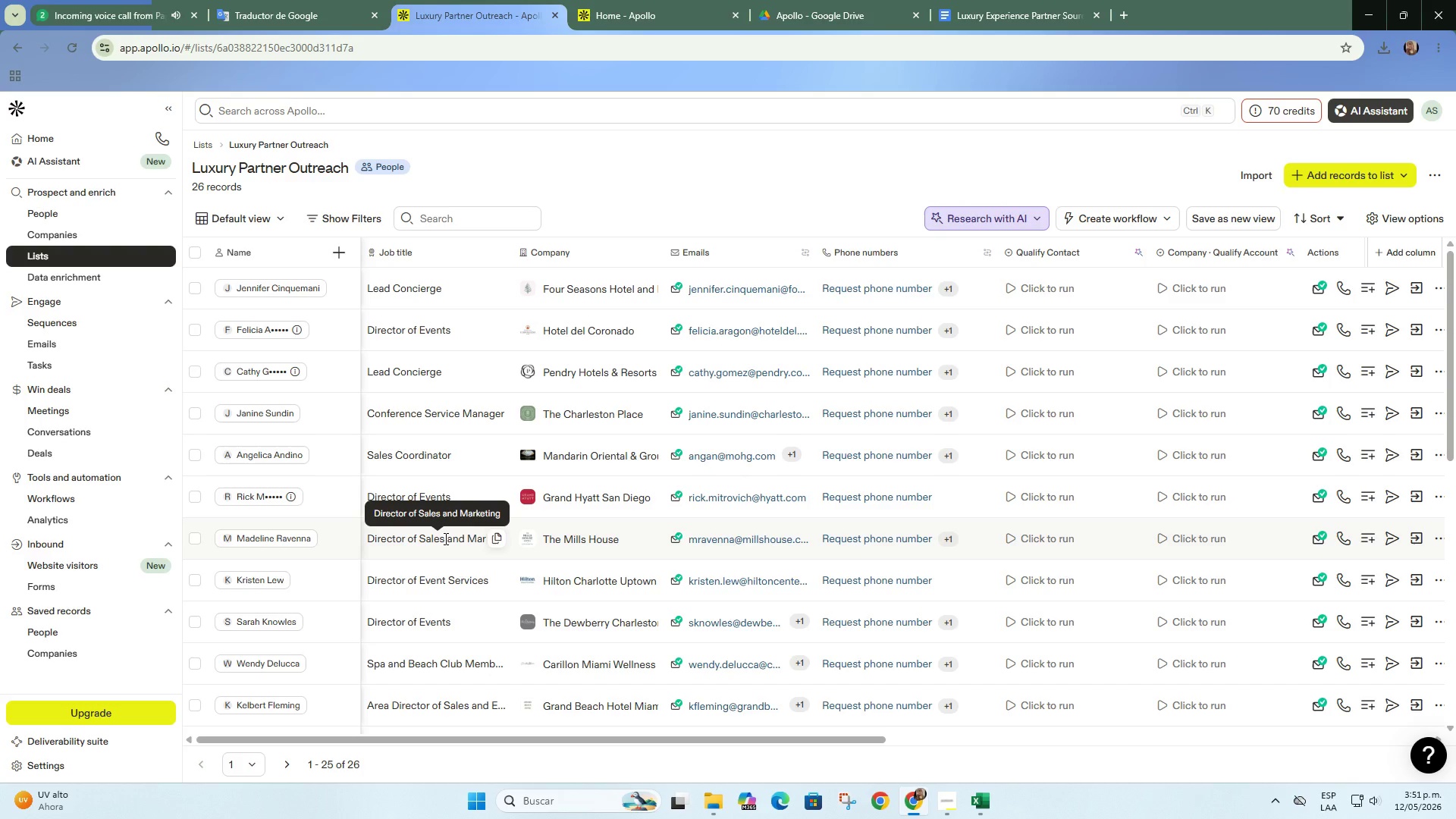 
wait(9.86)
 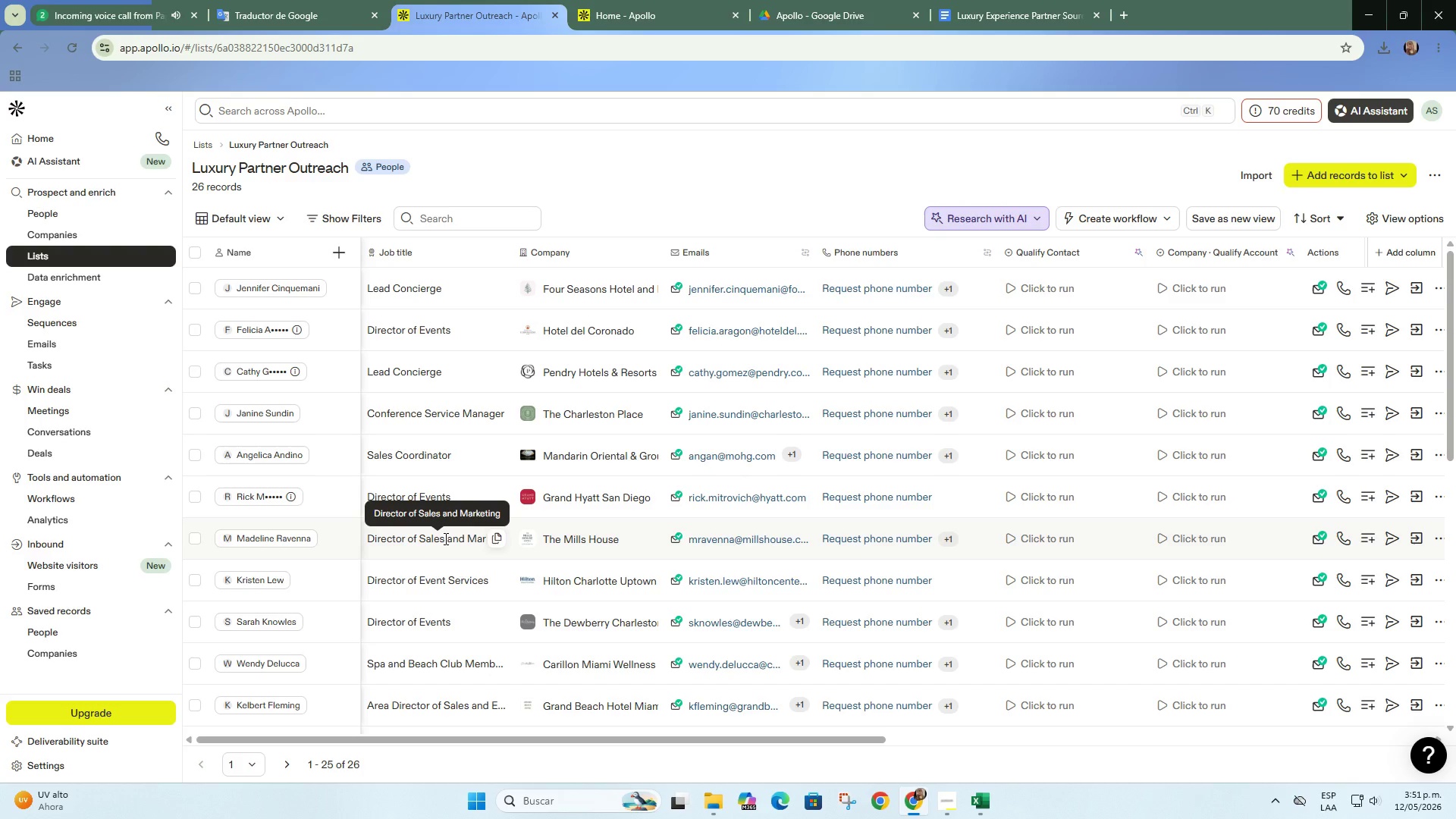 
key(PrintScreen)
 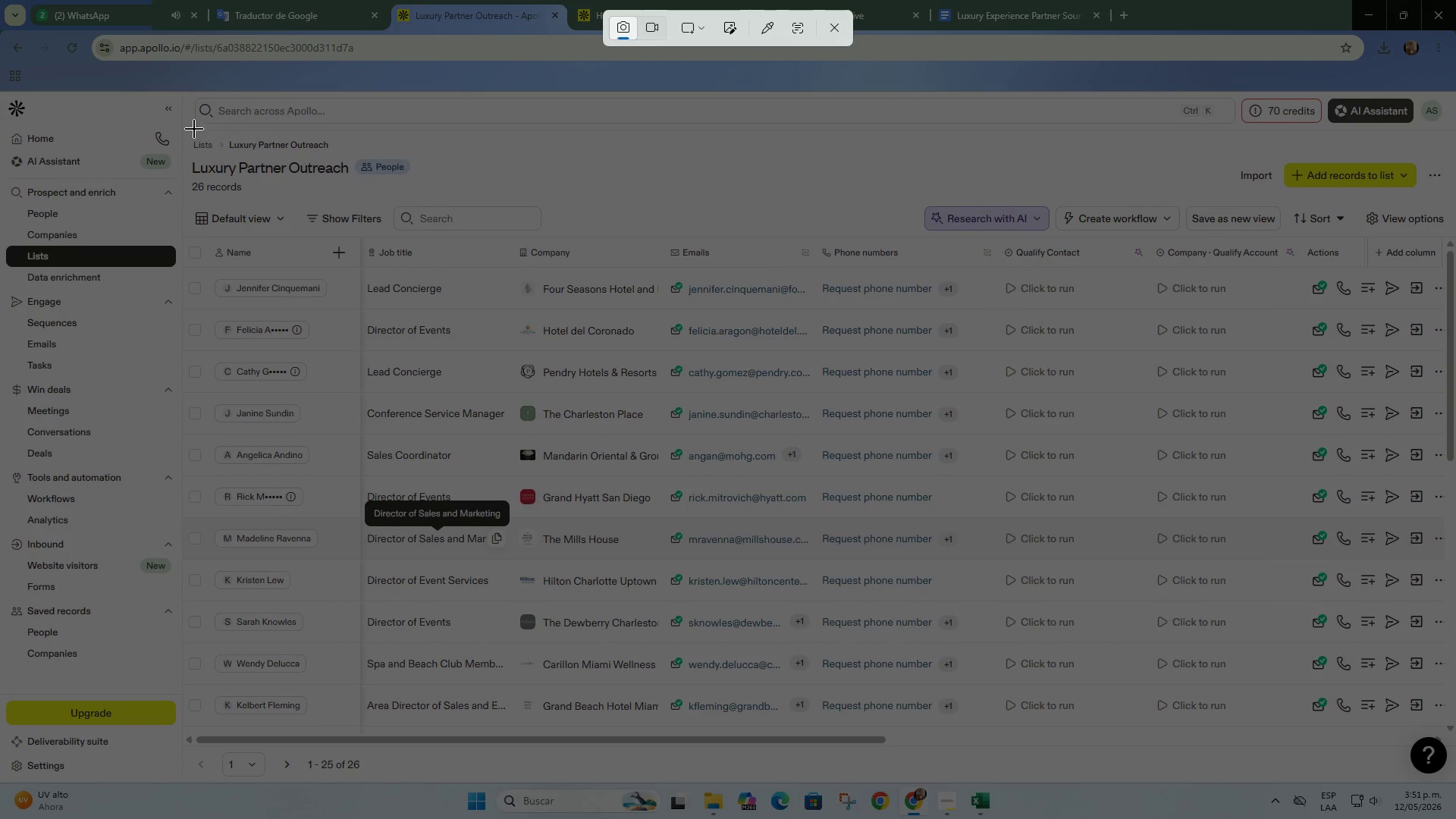 
left_click_drag(start_coordinate=[185, 130], to_coordinate=[1455, 818])
 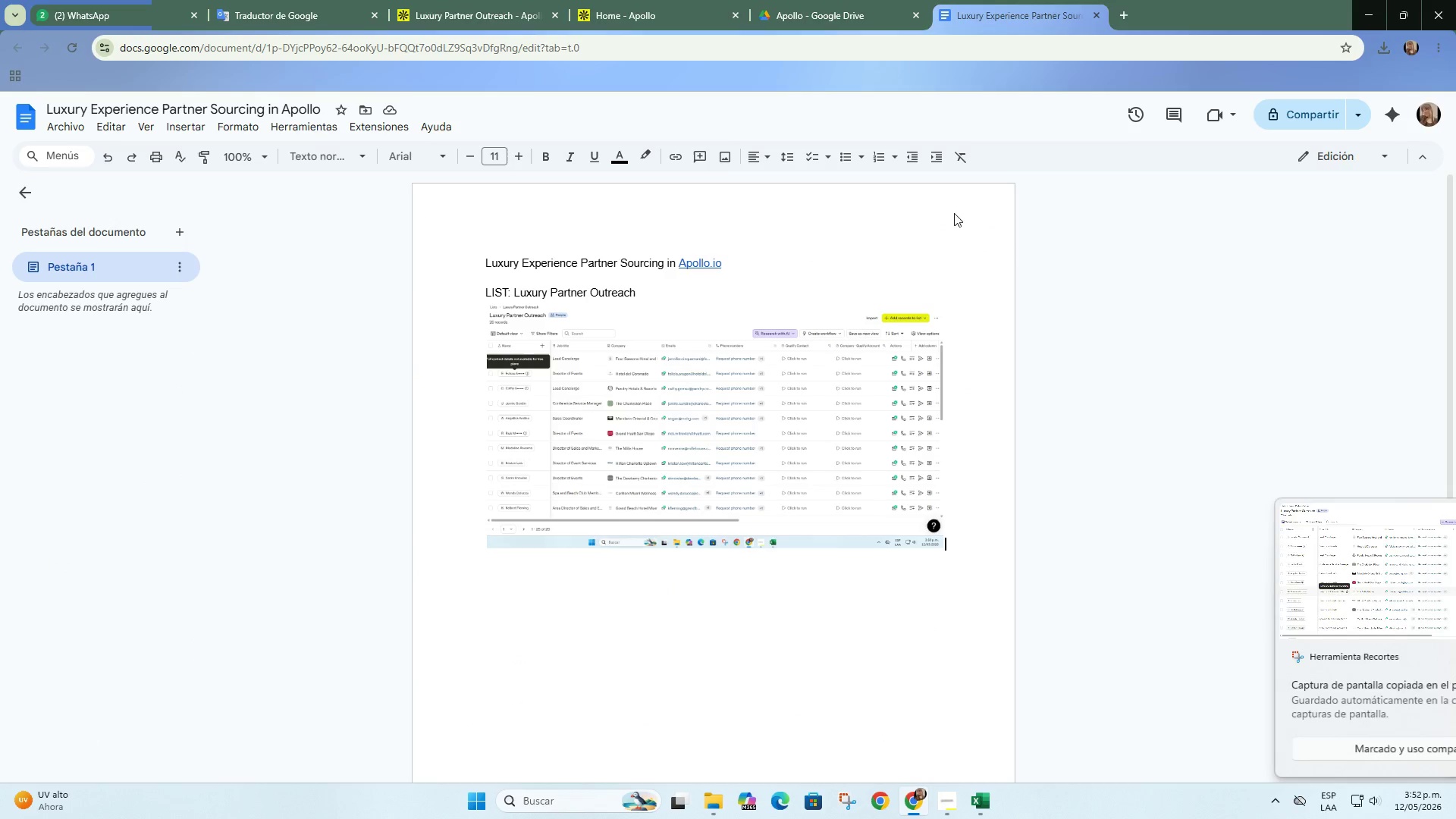 
double_click([791, 507])
 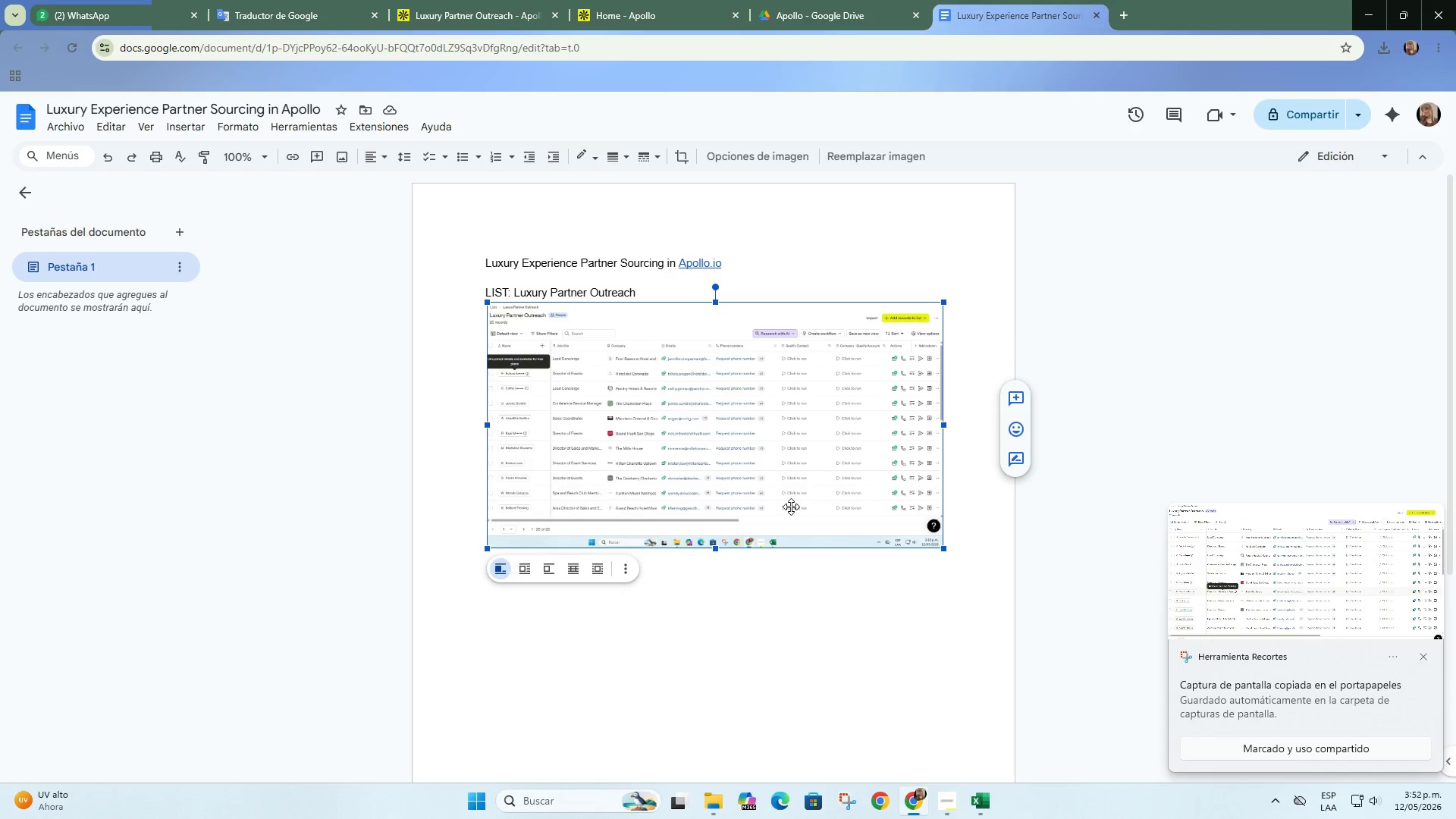 
key(Backspace)
 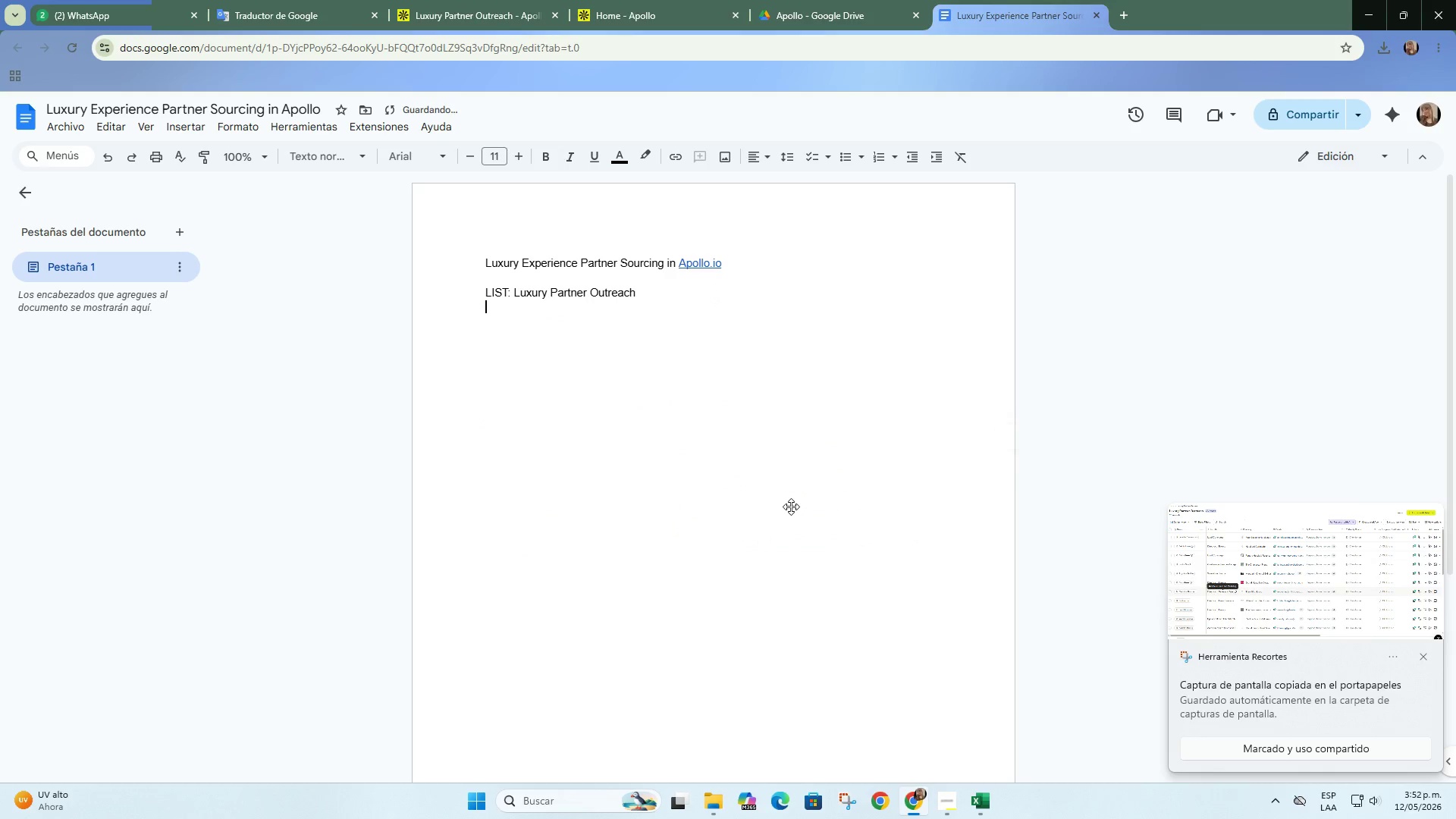 
key(Control+ControlLeft)
 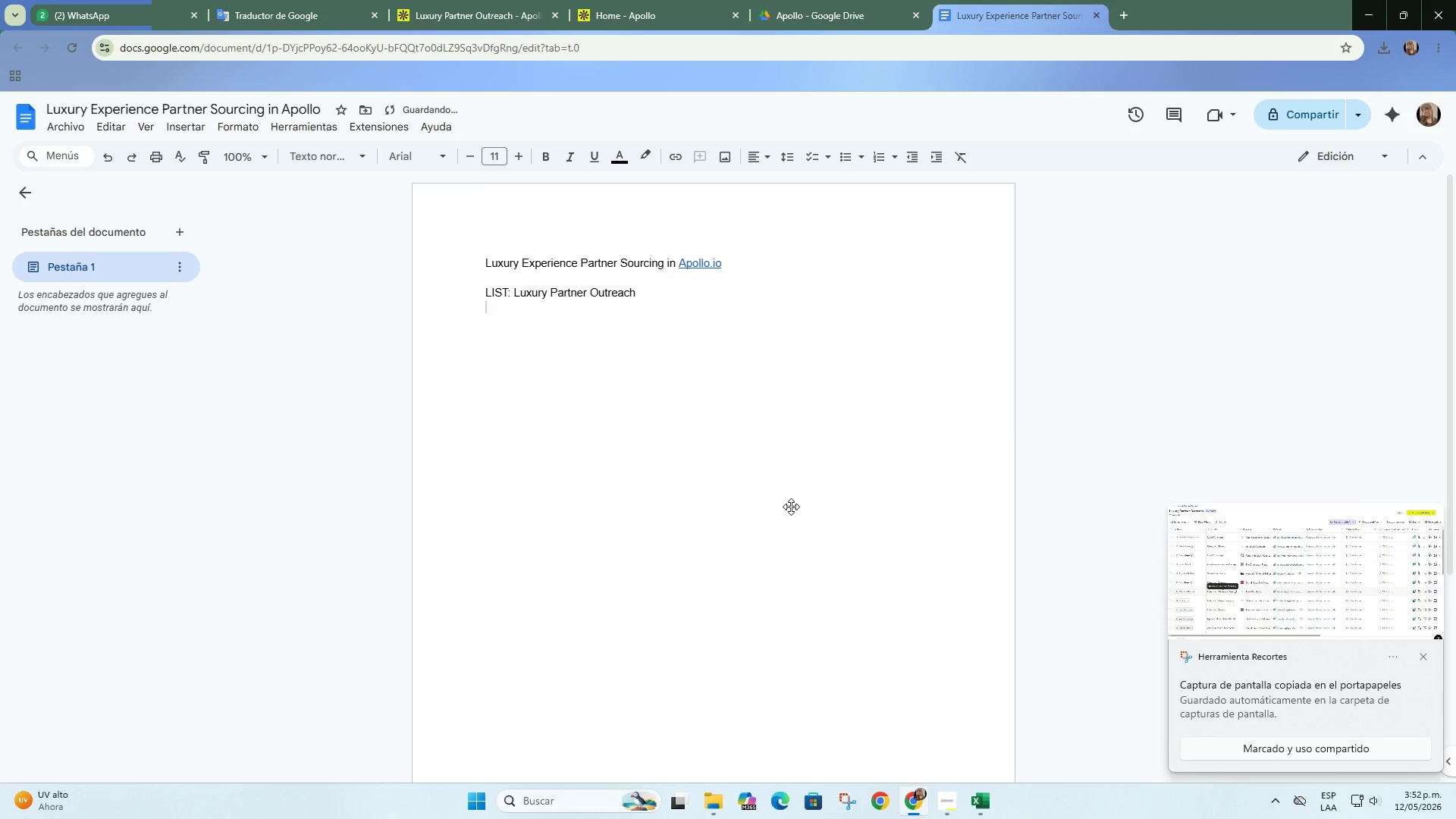 
key(Control+V)
 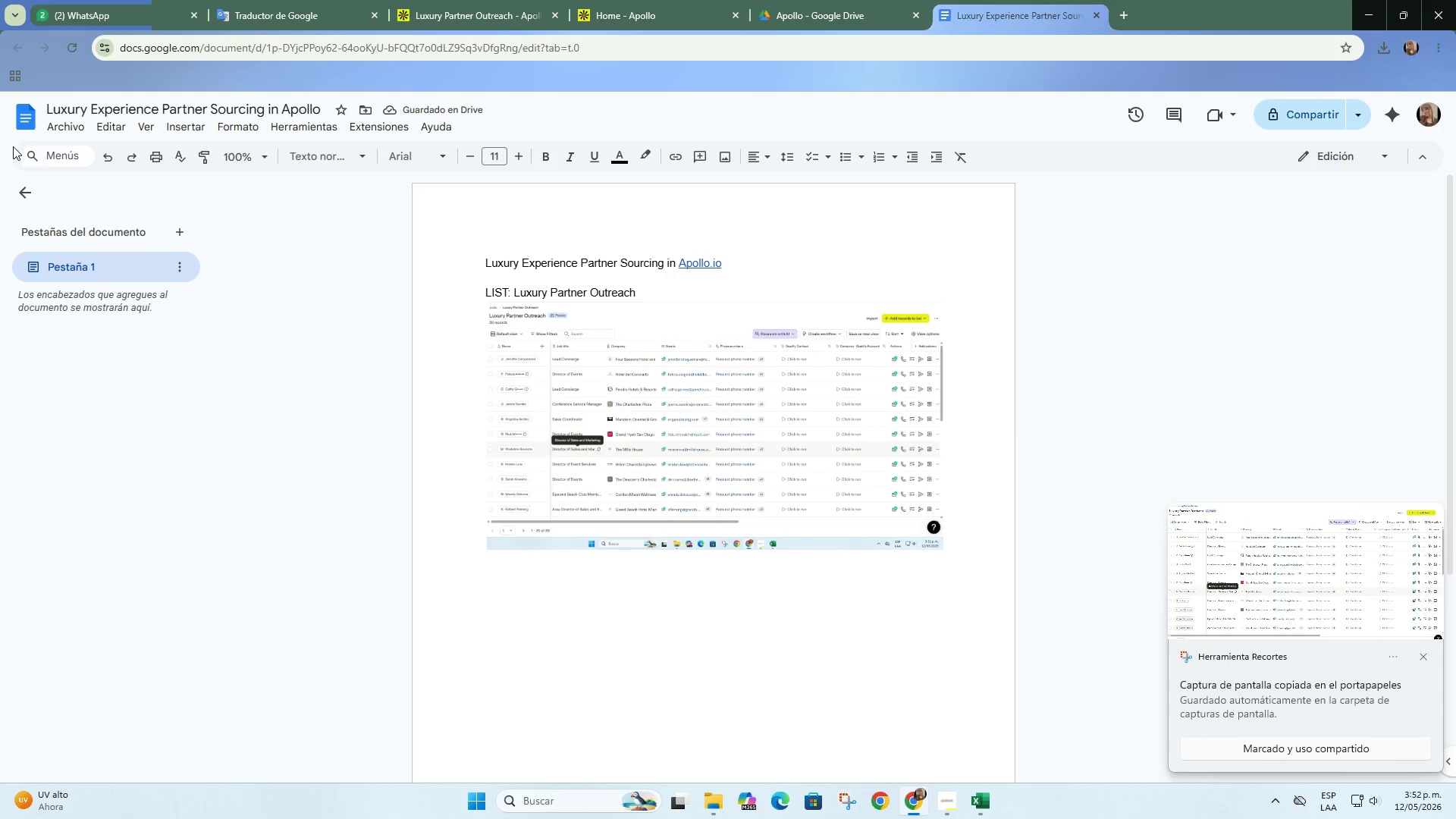 
left_click([535, 0])
 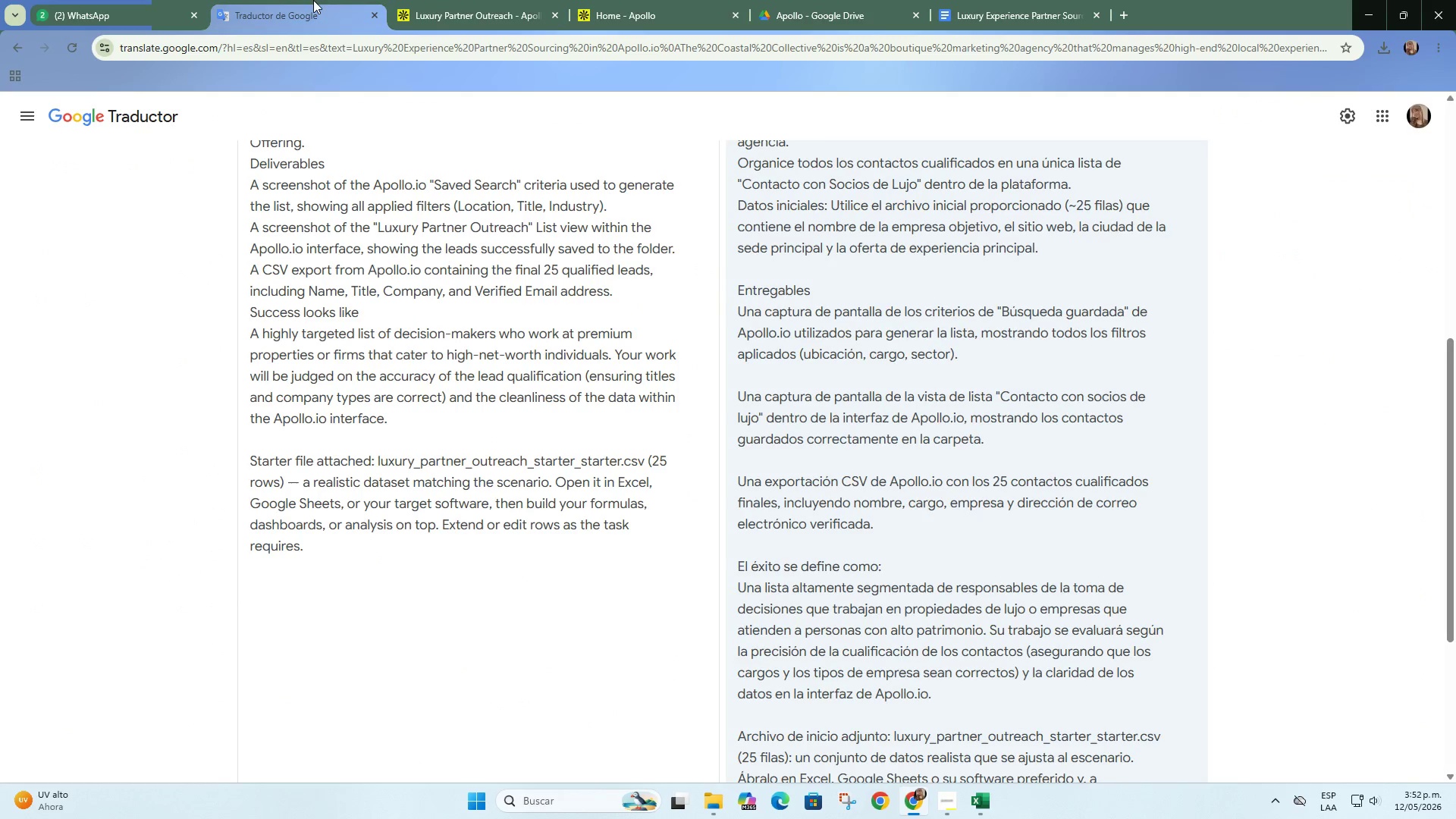 
double_click([176, 0])
 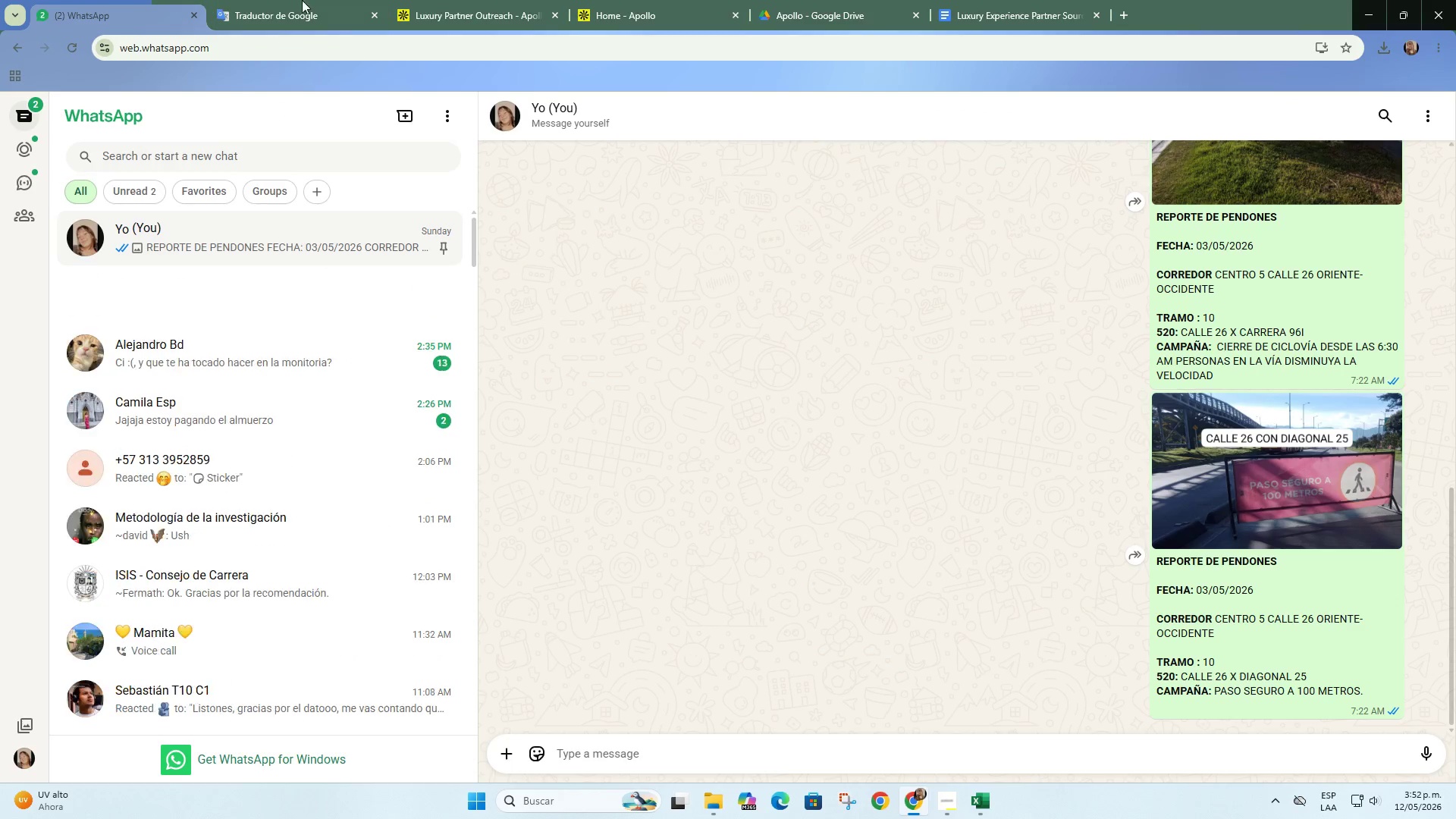 
triple_click([309, 0])
 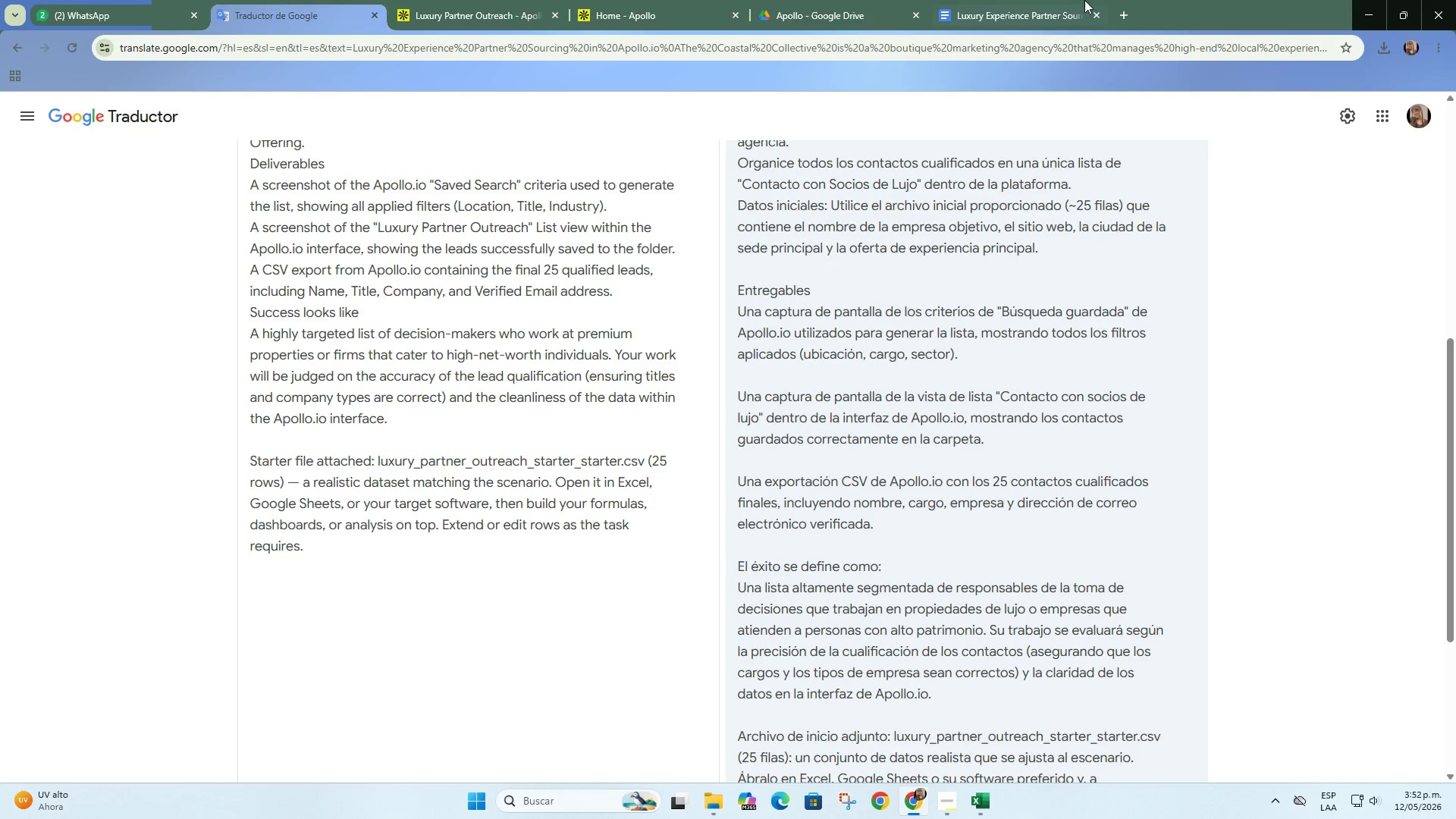 
left_click([1026, 0])
 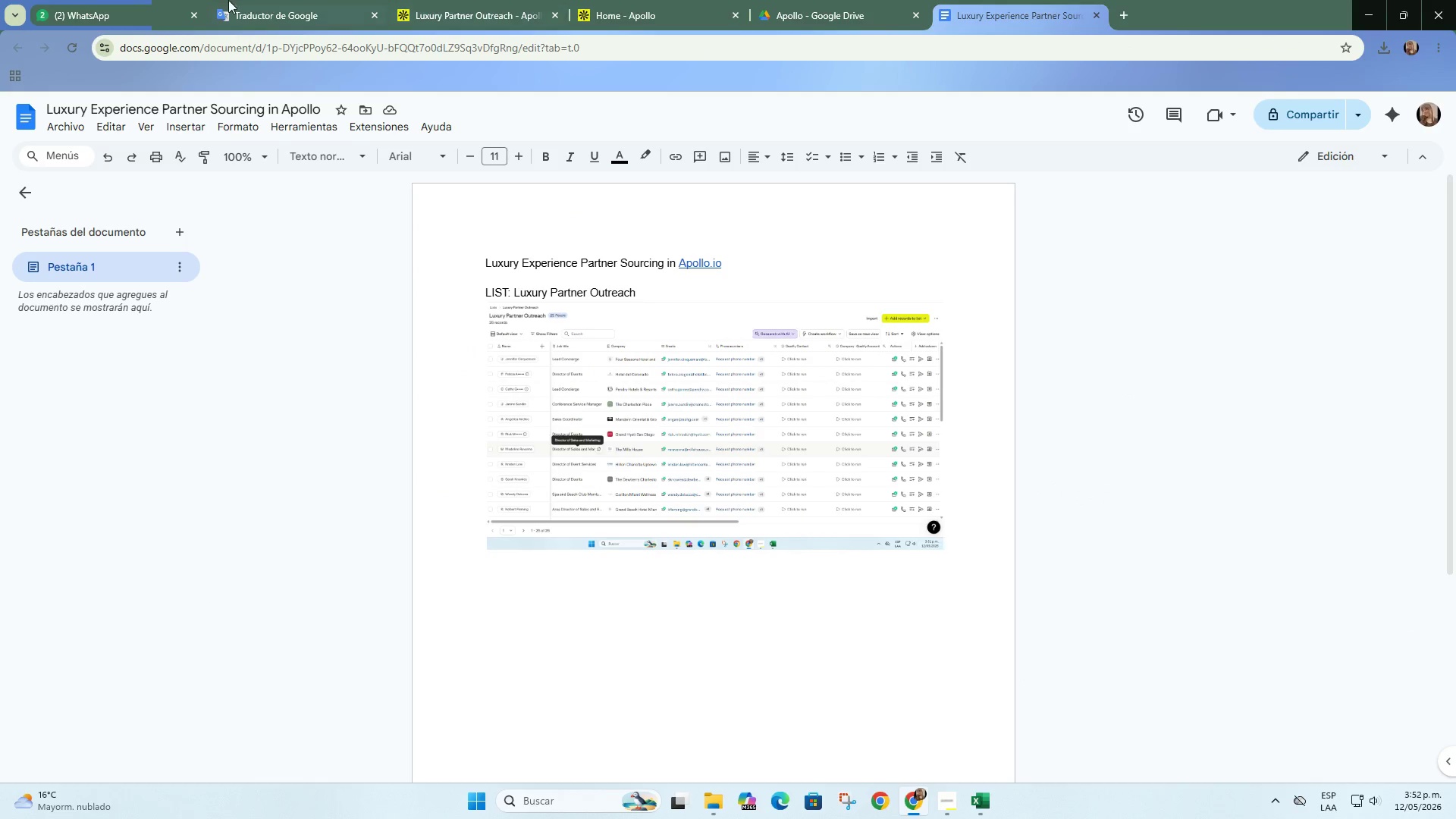 
left_click([193, 0])
 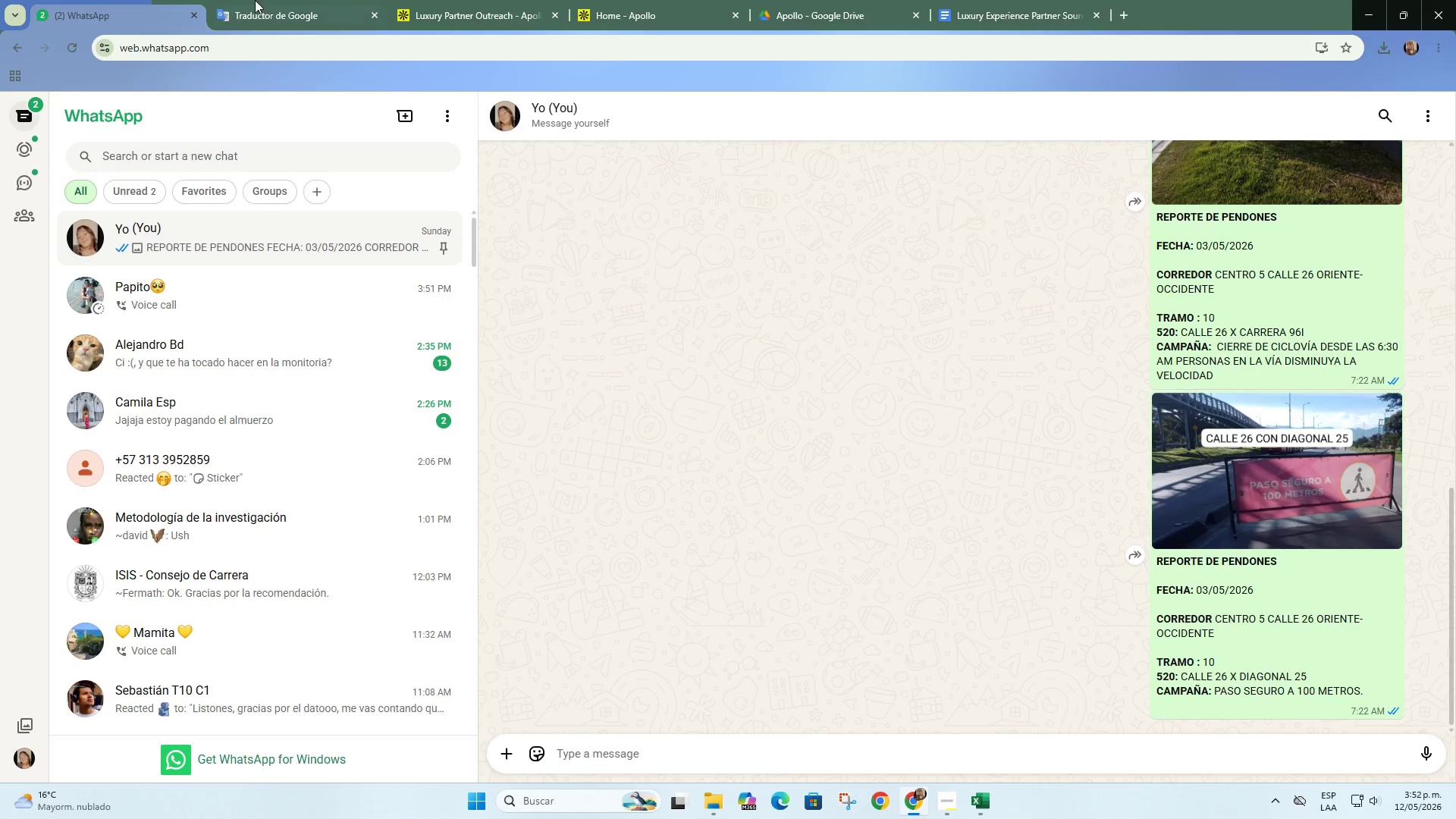 
left_click([306, 0])
 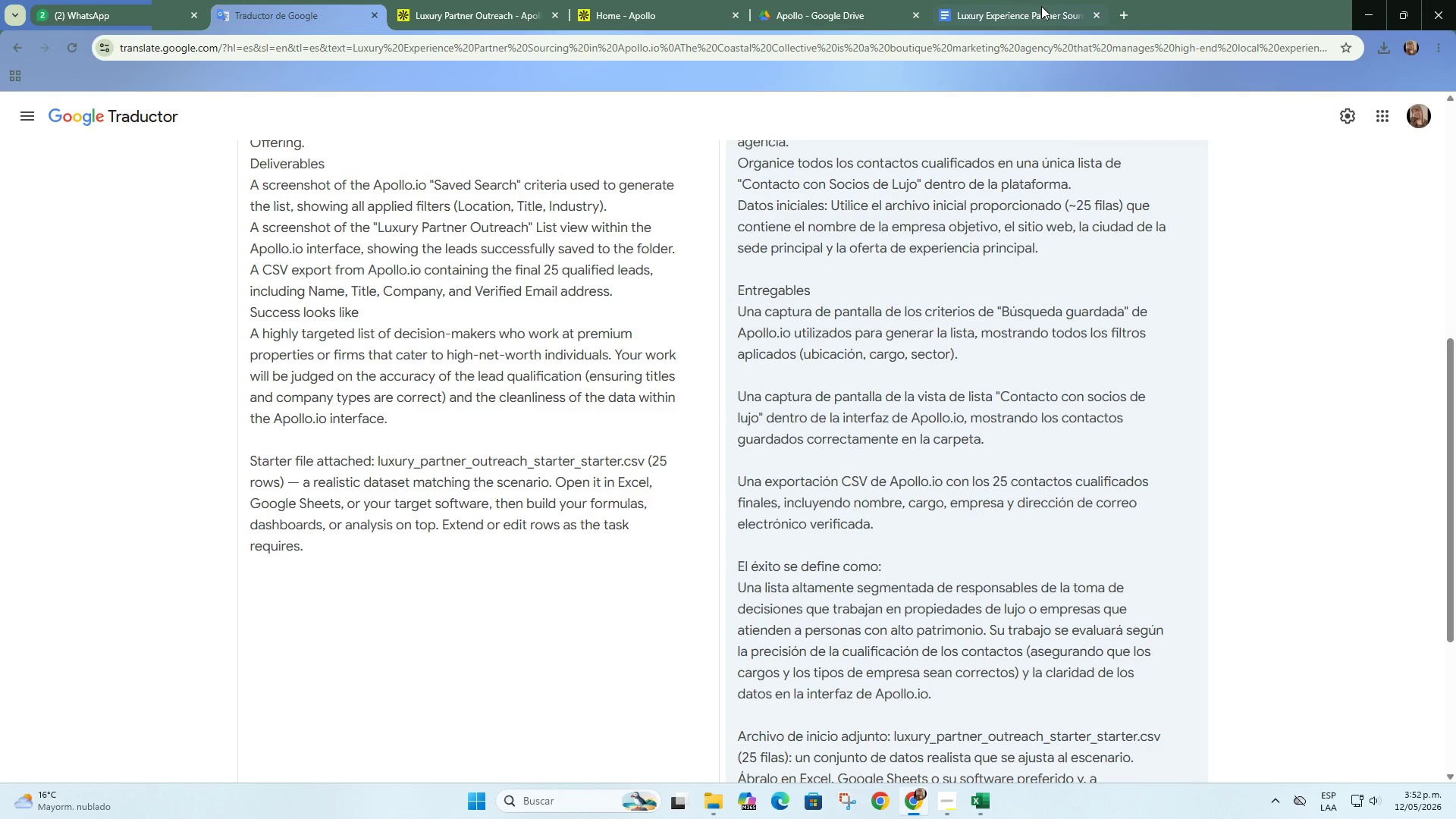 
left_click([1041, 6])
 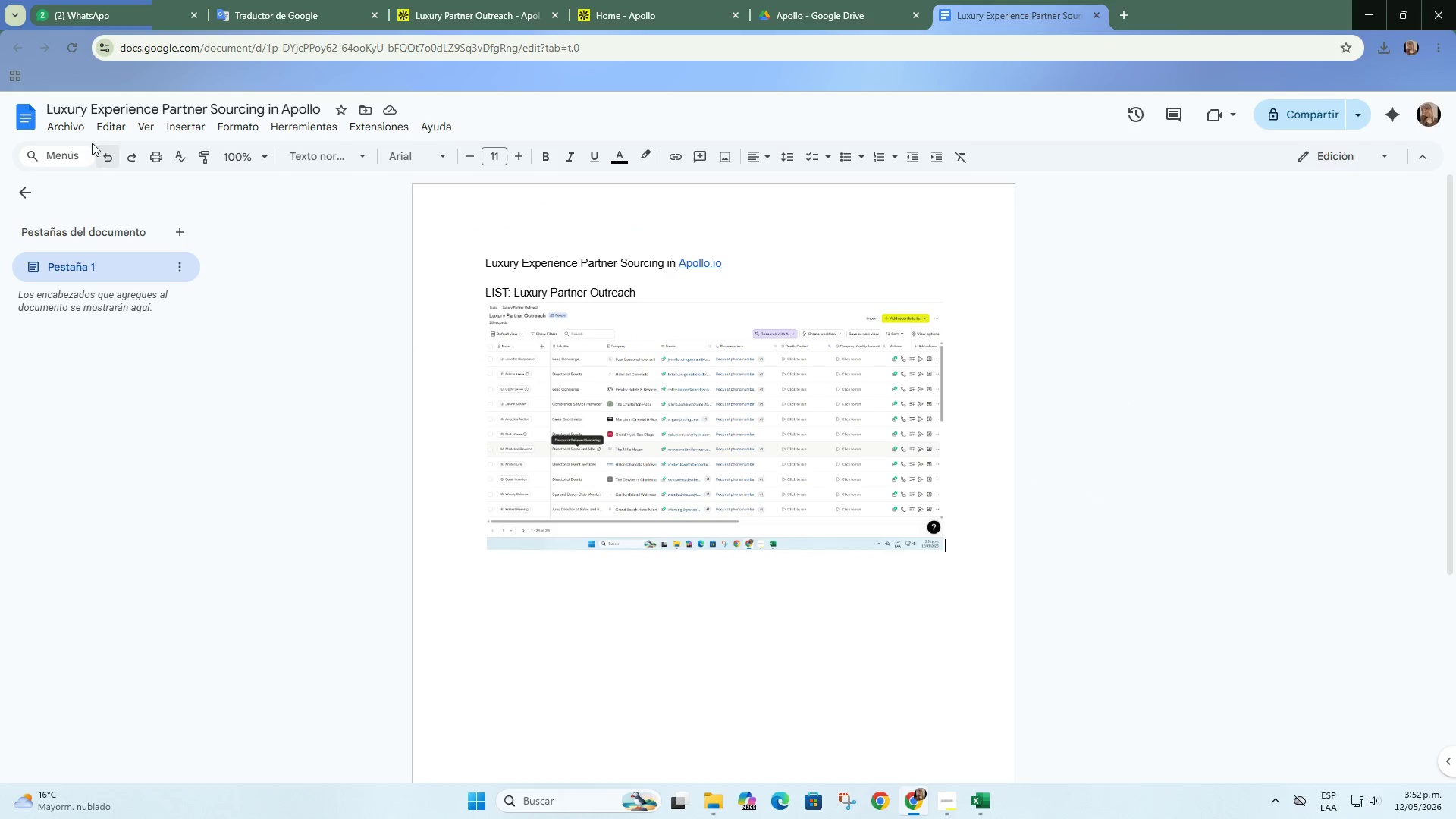 
left_click([74, 125])
 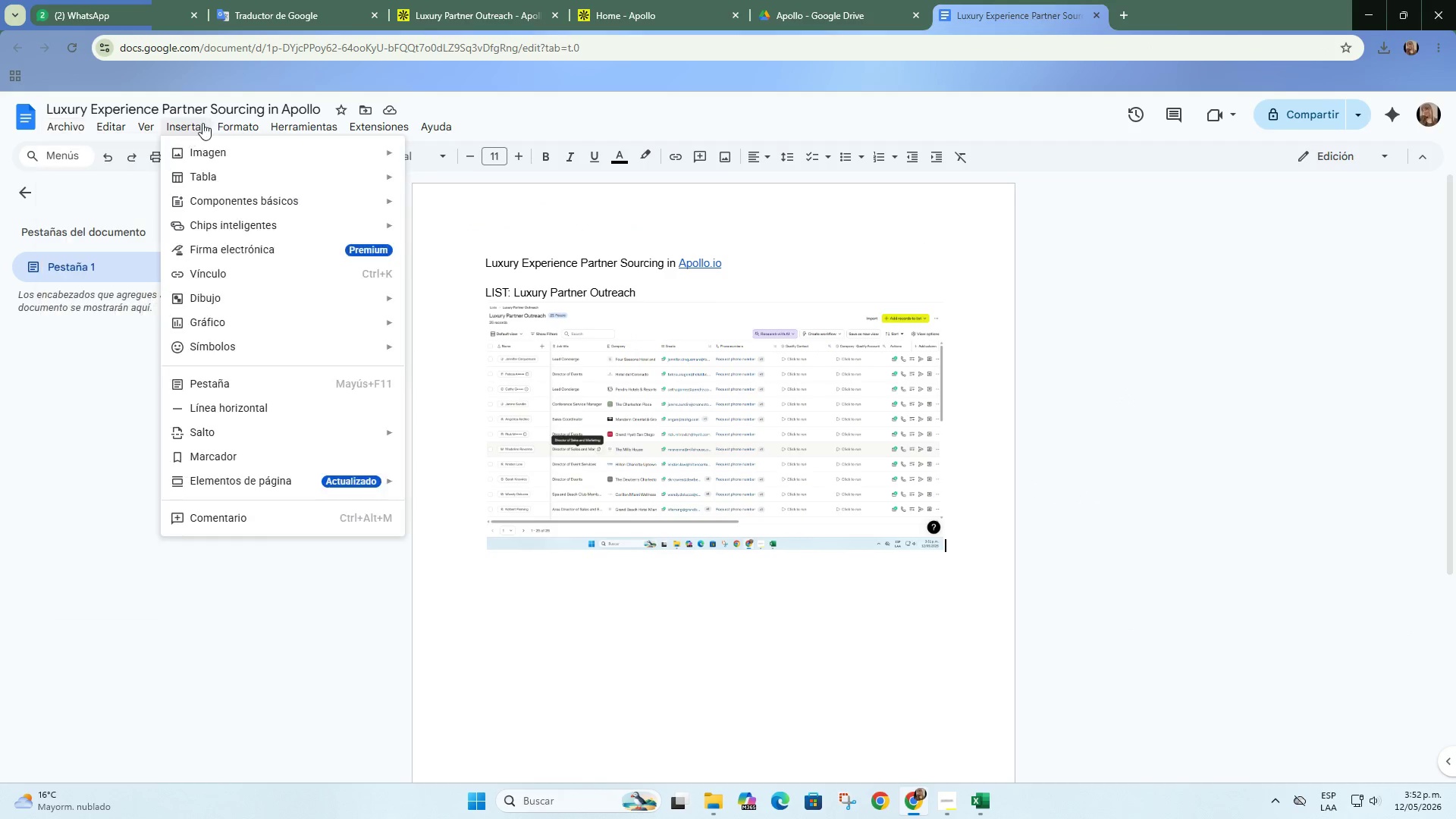 
left_click([238, 102])
 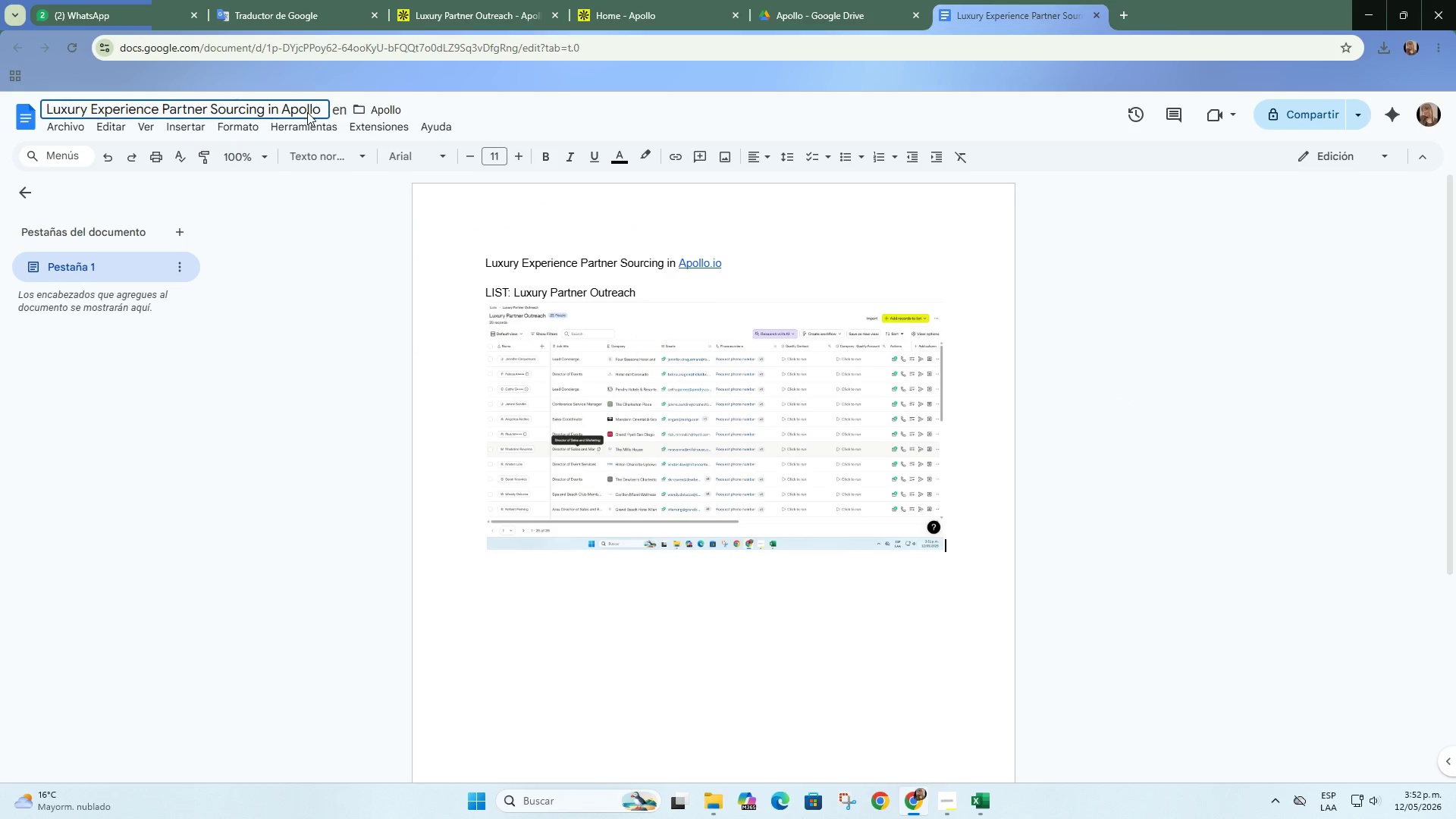 
left_click([318, 105])
 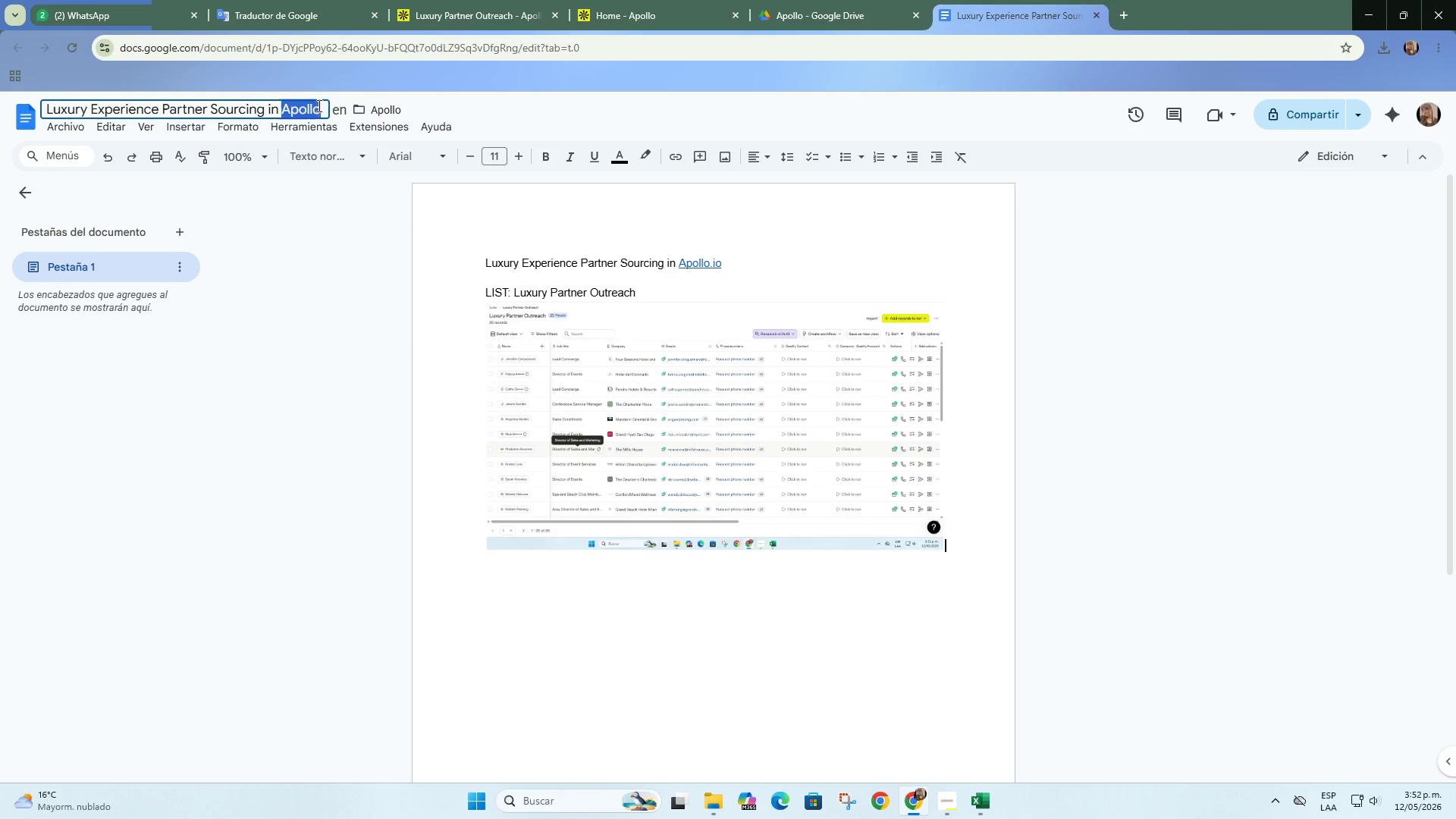 
left_click_drag(start_coordinate=[318, 105], to_coordinate=[224, 115])
 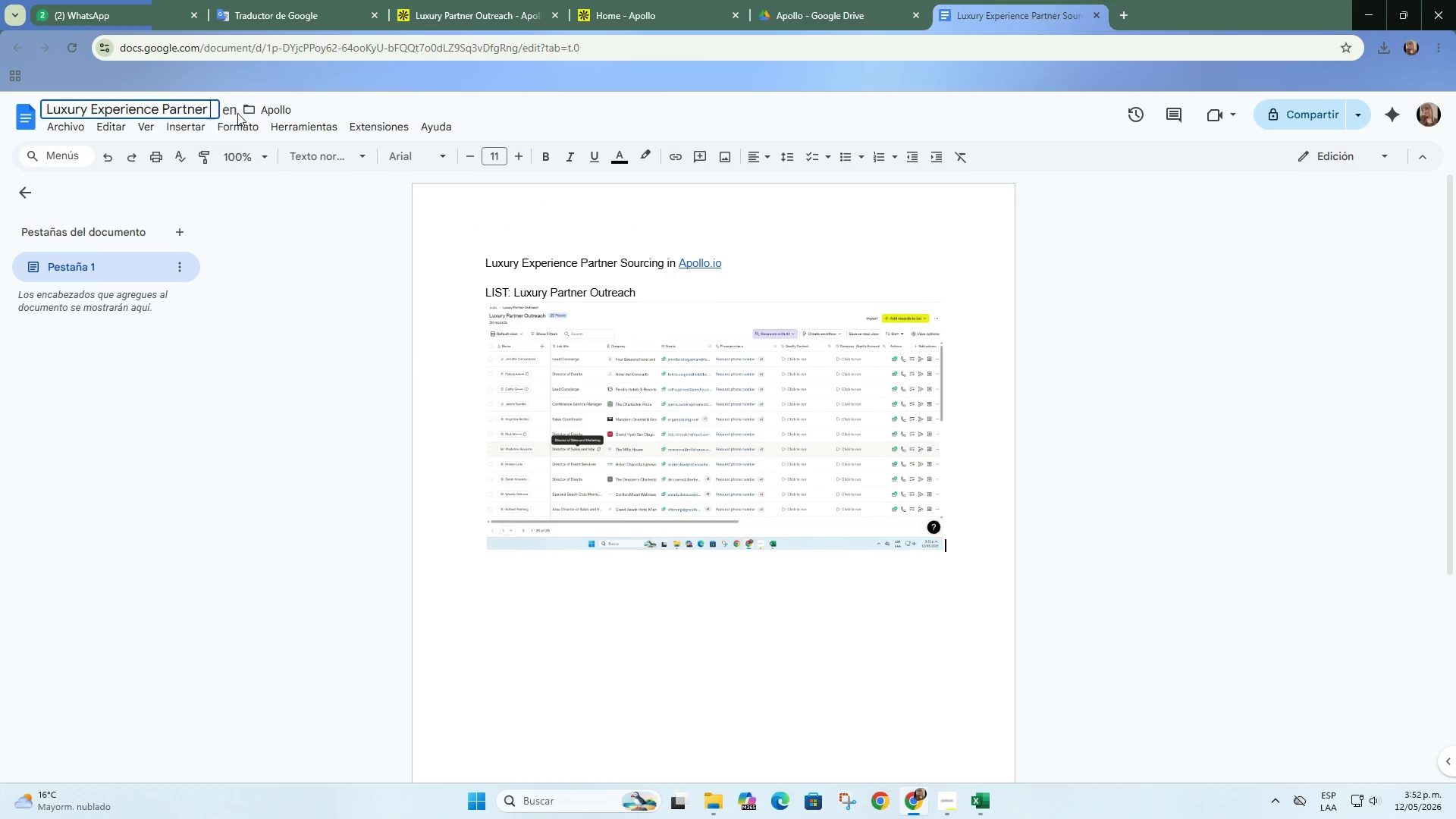 
key(Backspace)
 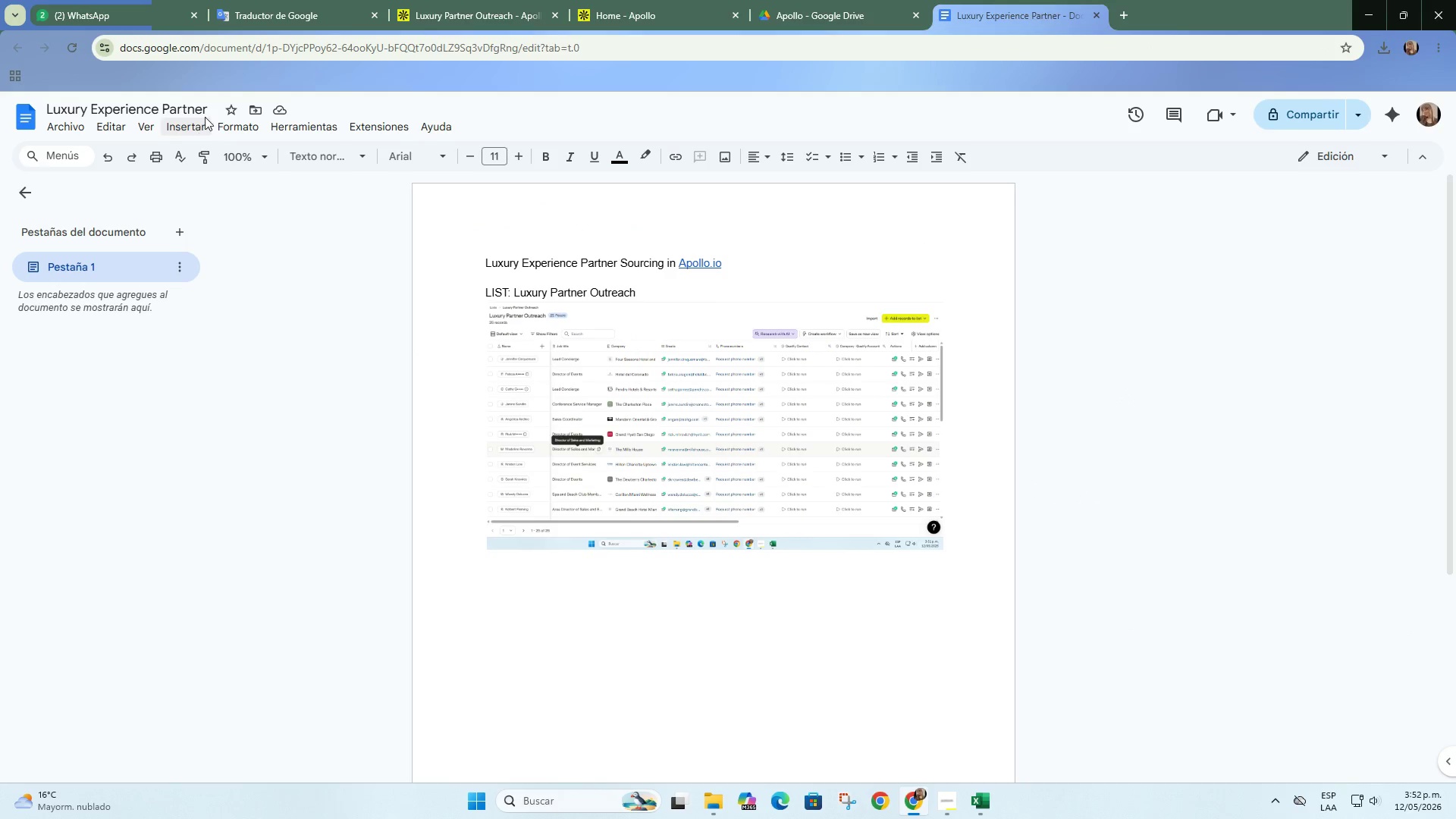 
double_click([205, 108])
 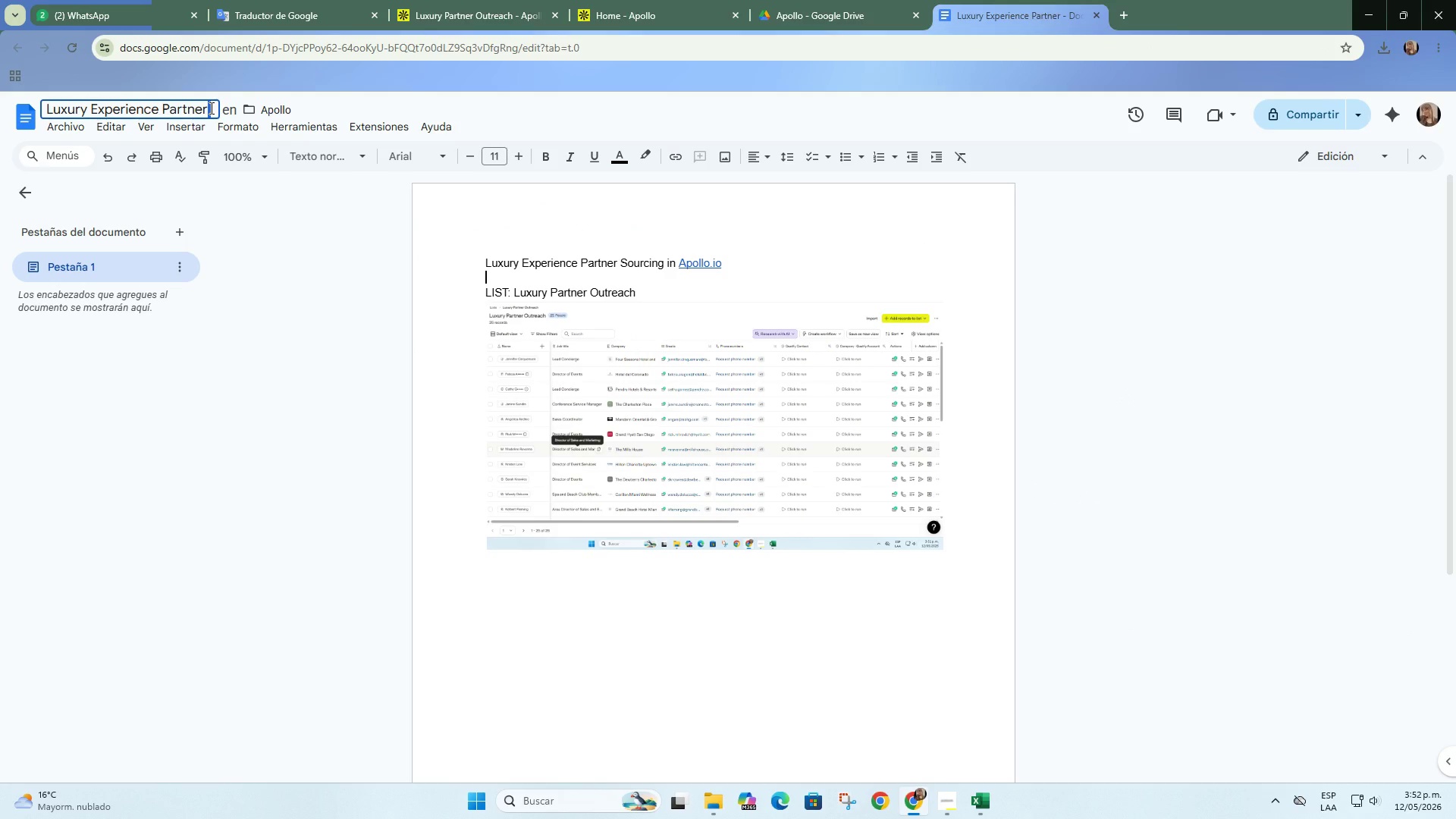 
key(Space)
 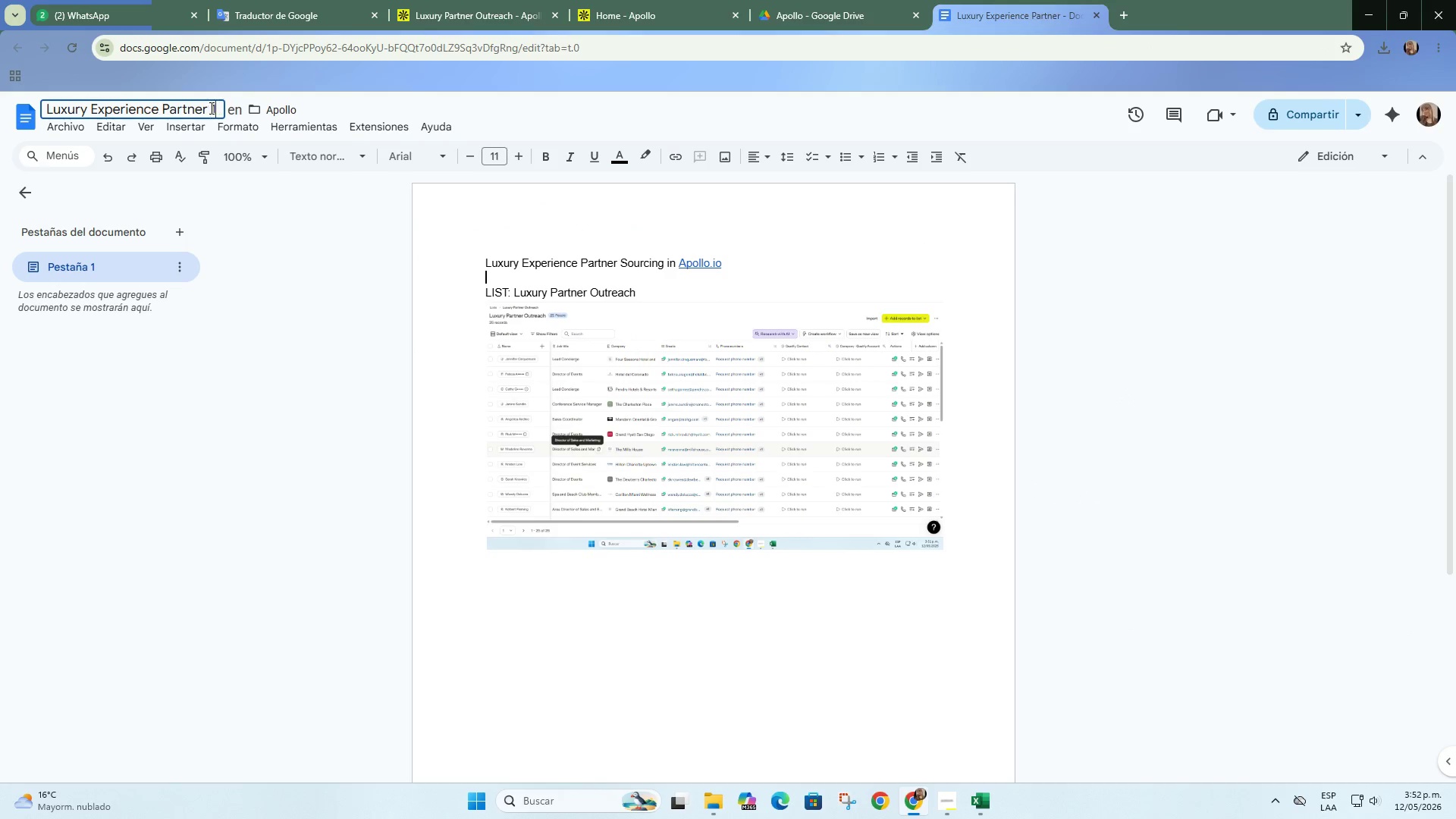 
key(Numpad1)
 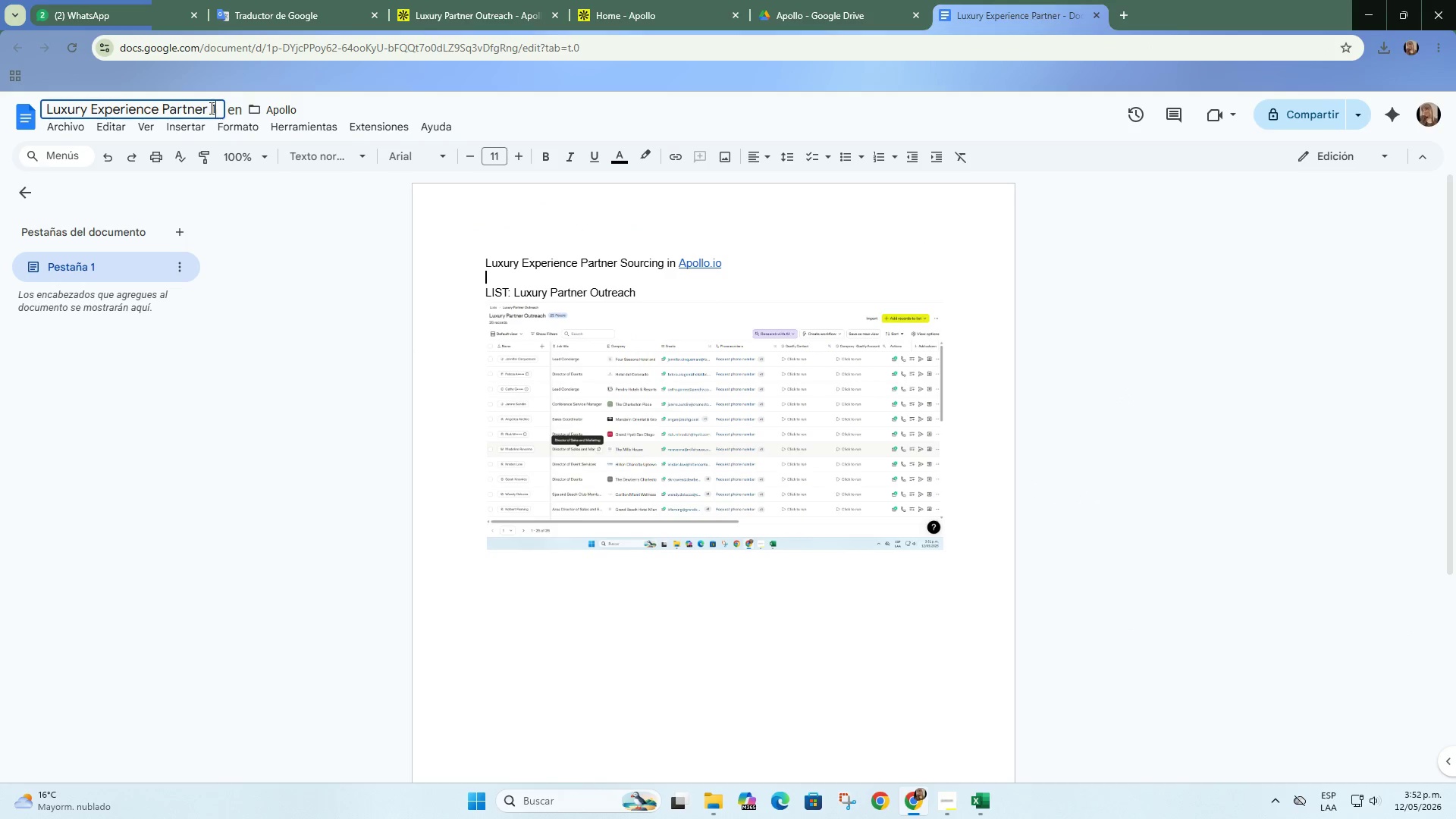 
key(NumpadDecimal)
 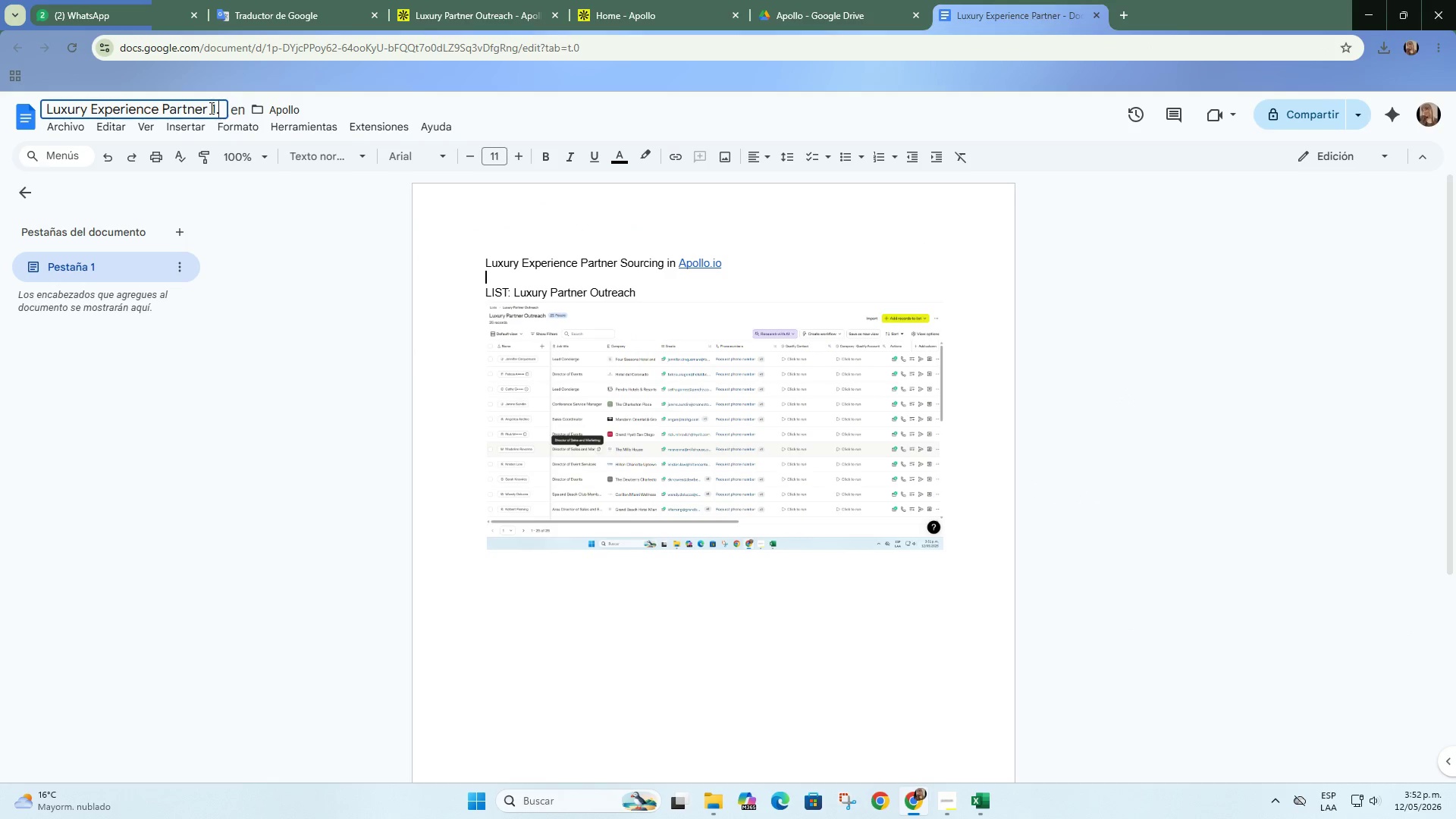 
key(Numpad0)
 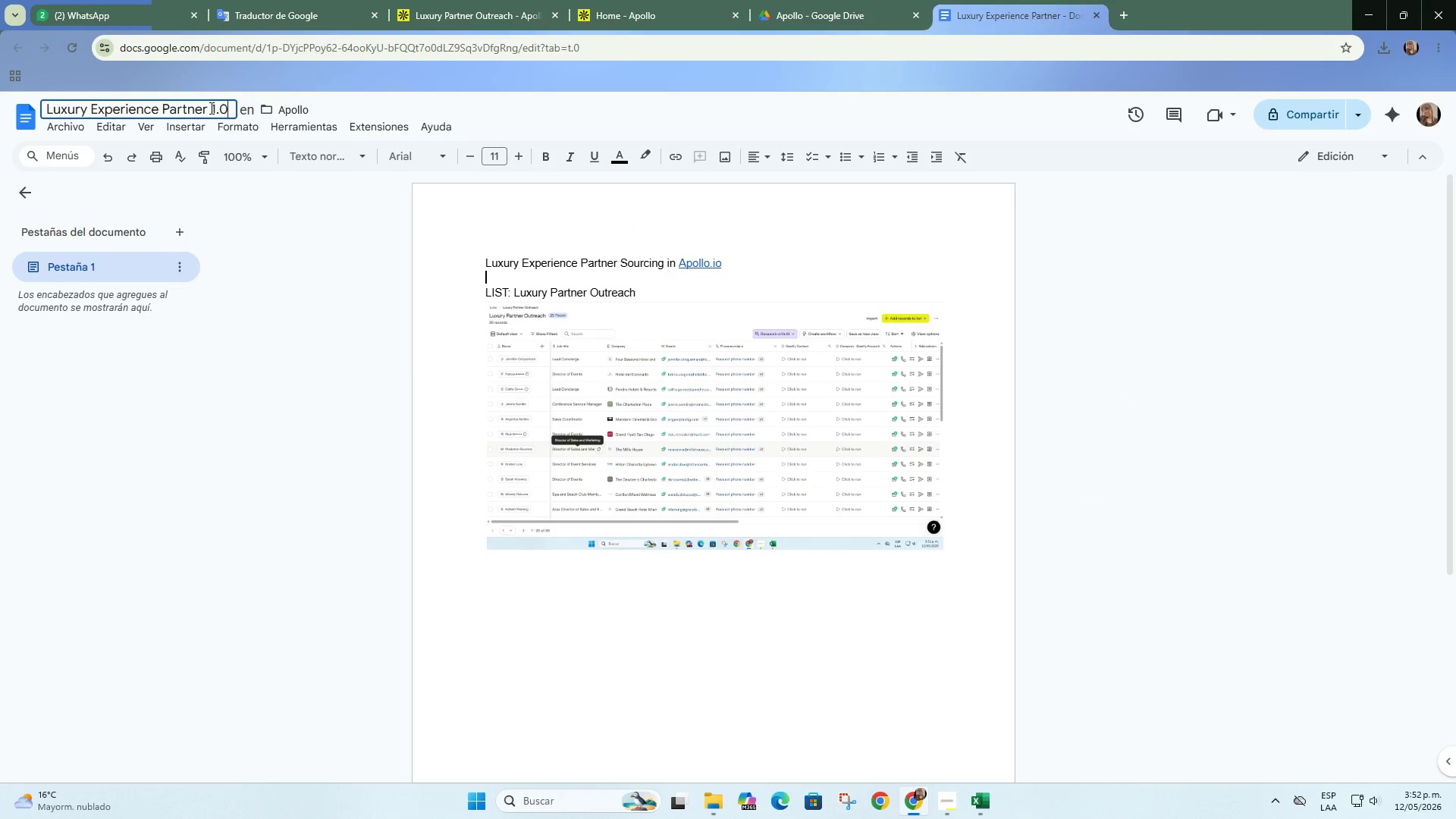 
key(Space)
 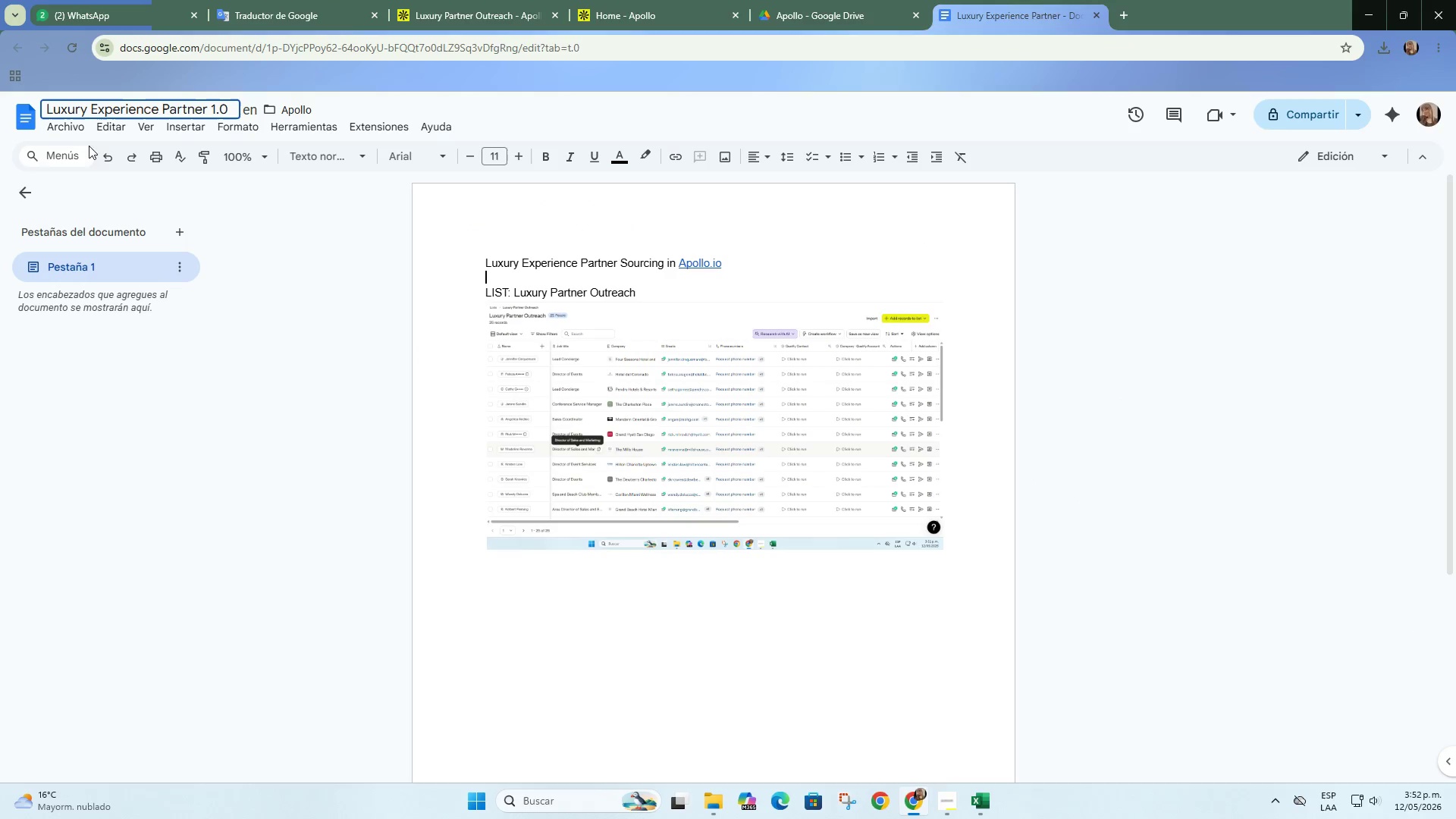 
left_click([79, 133])
 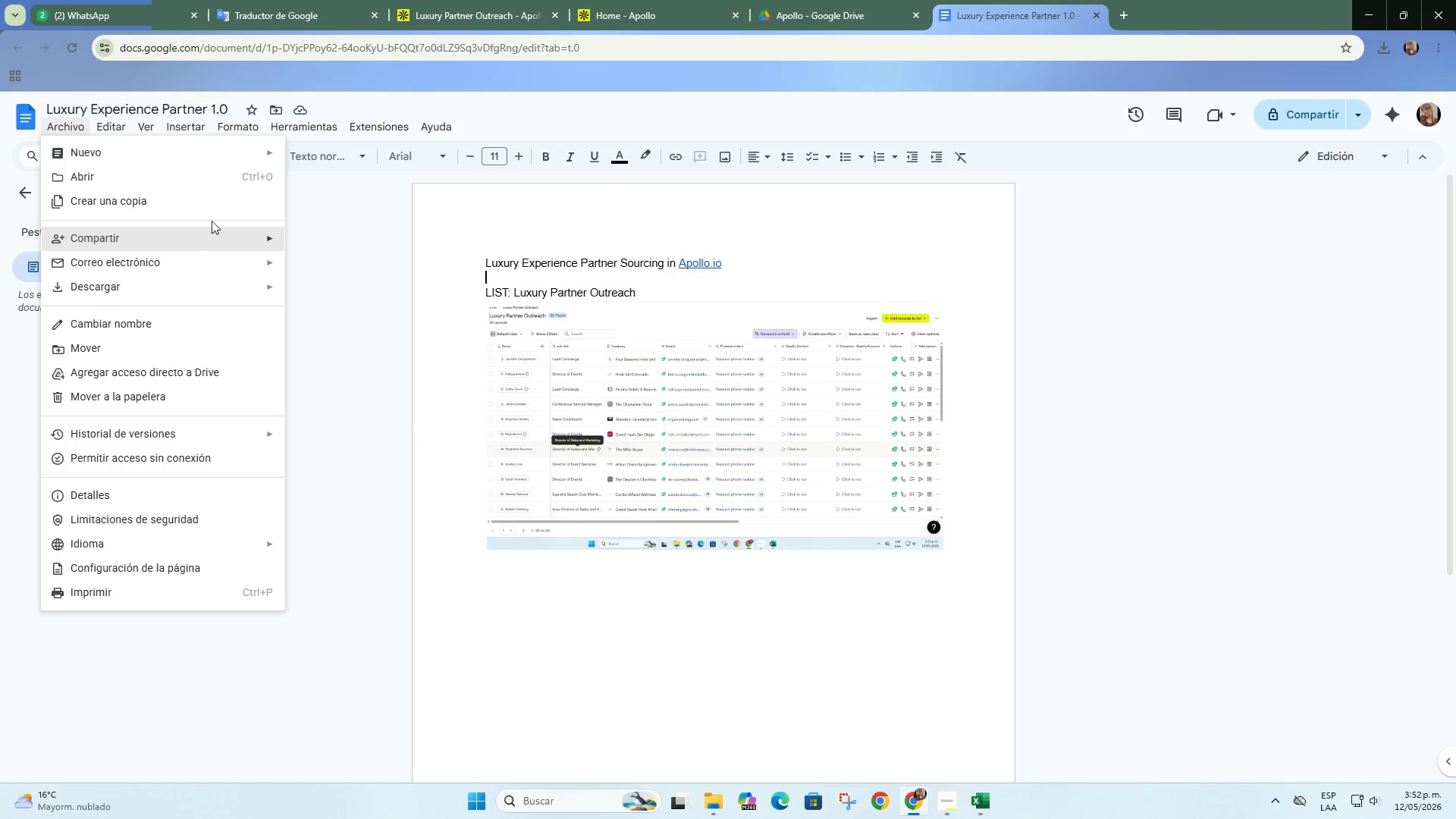 
double_click([375, 320])
 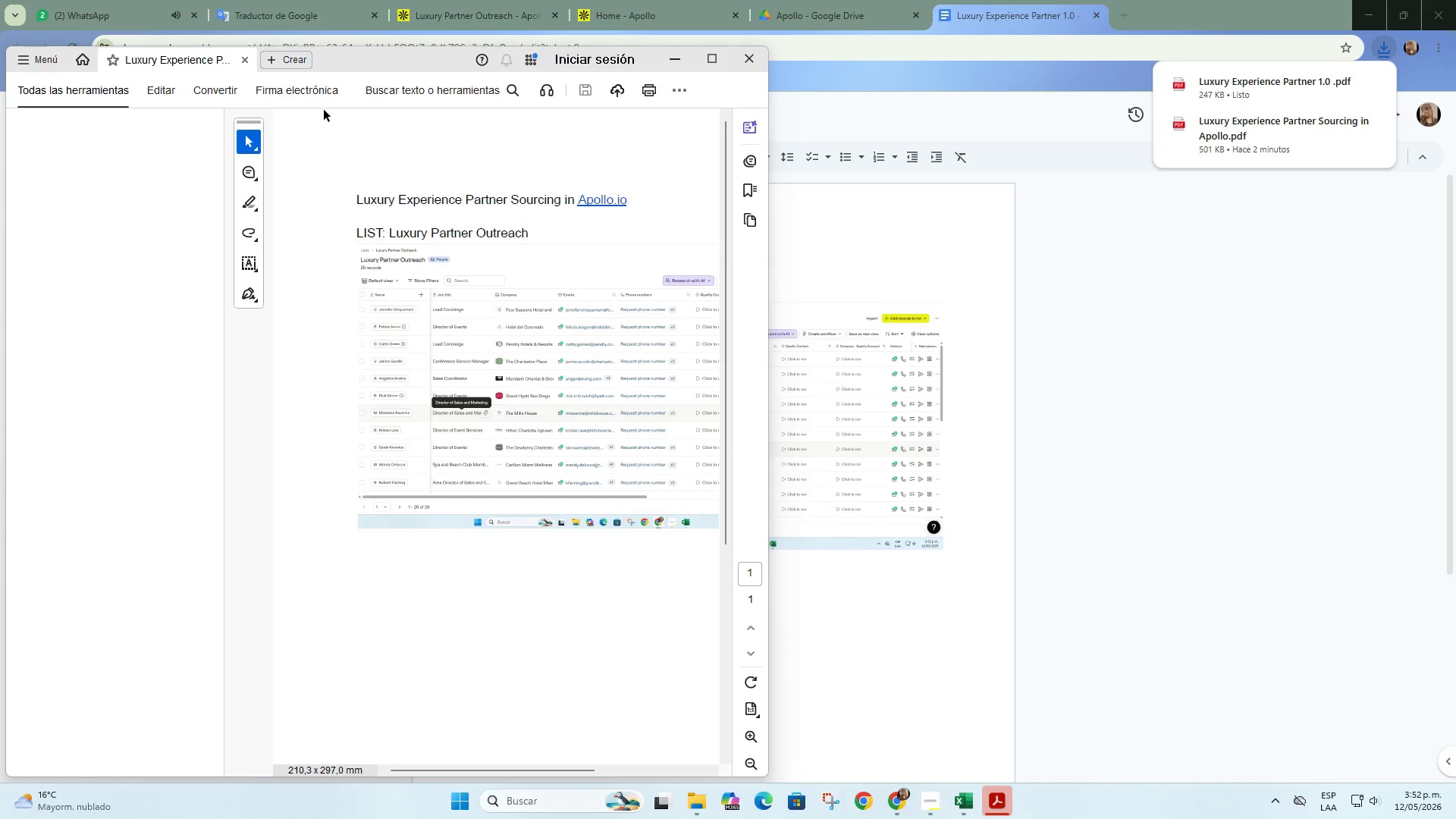 
wait(5.3)
 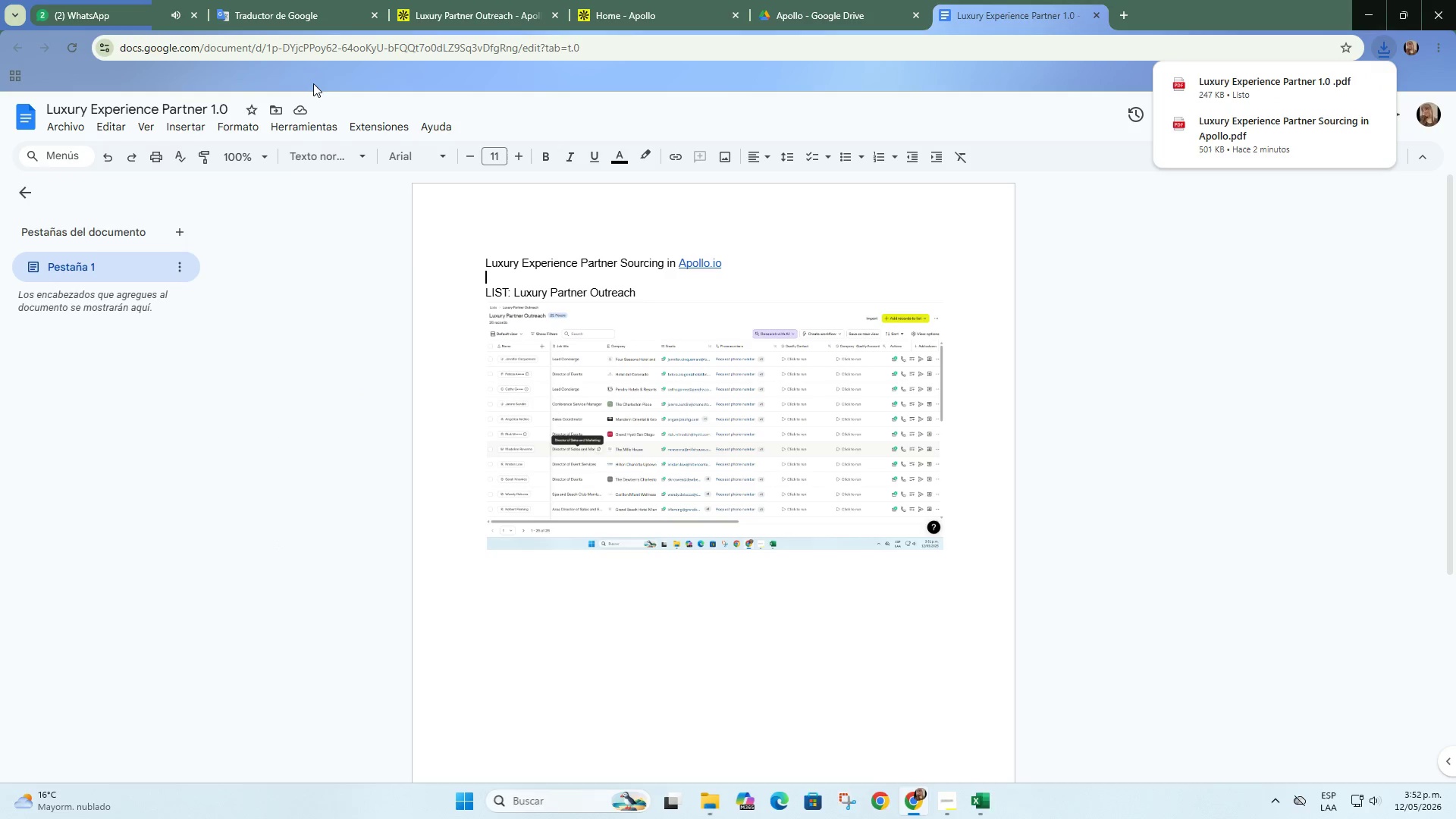 
left_click([755, 57])
 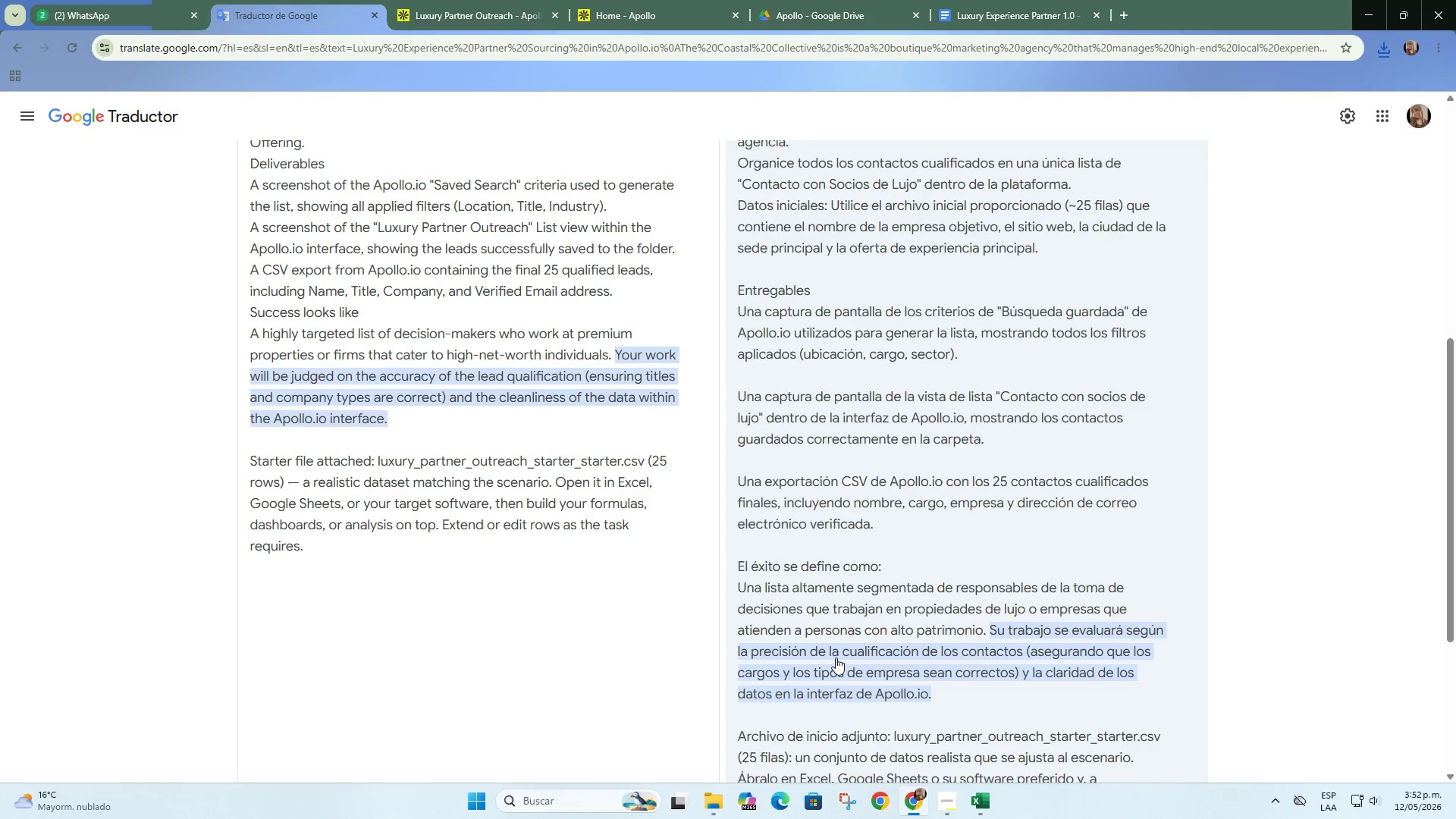 
left_click([474, 0])
 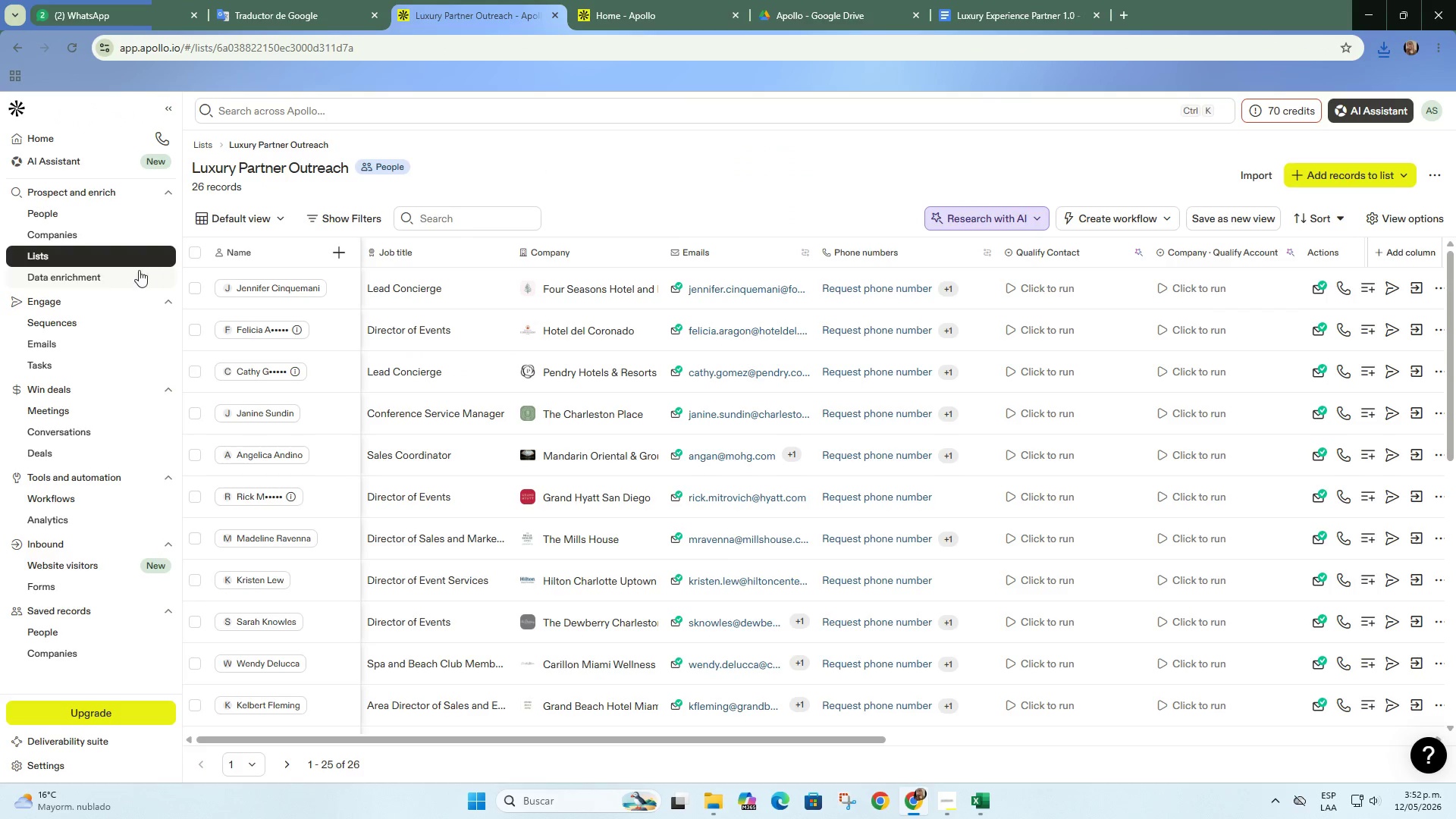 
left_click([97, 252])
 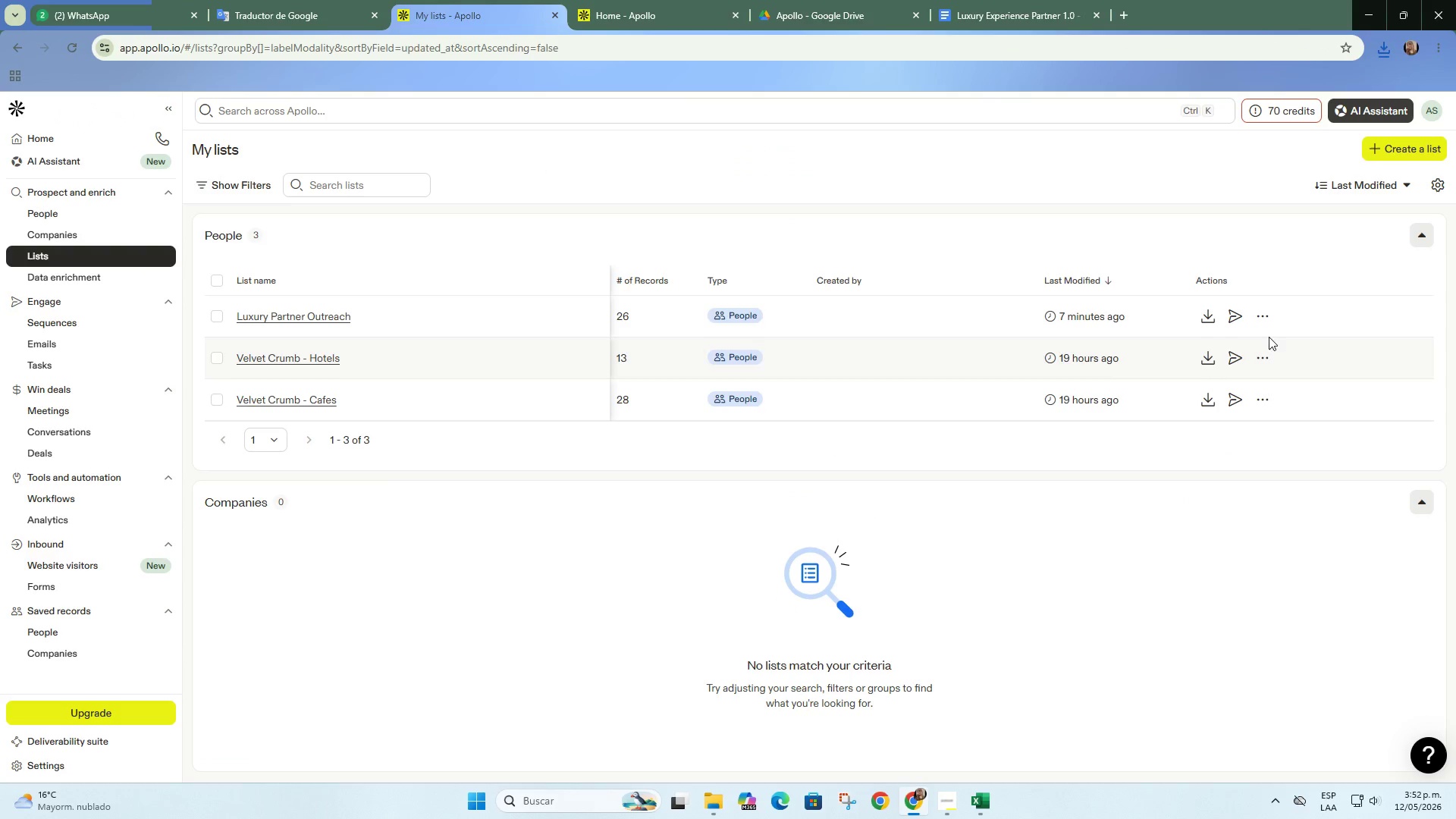 
left_click([1195, 317])
 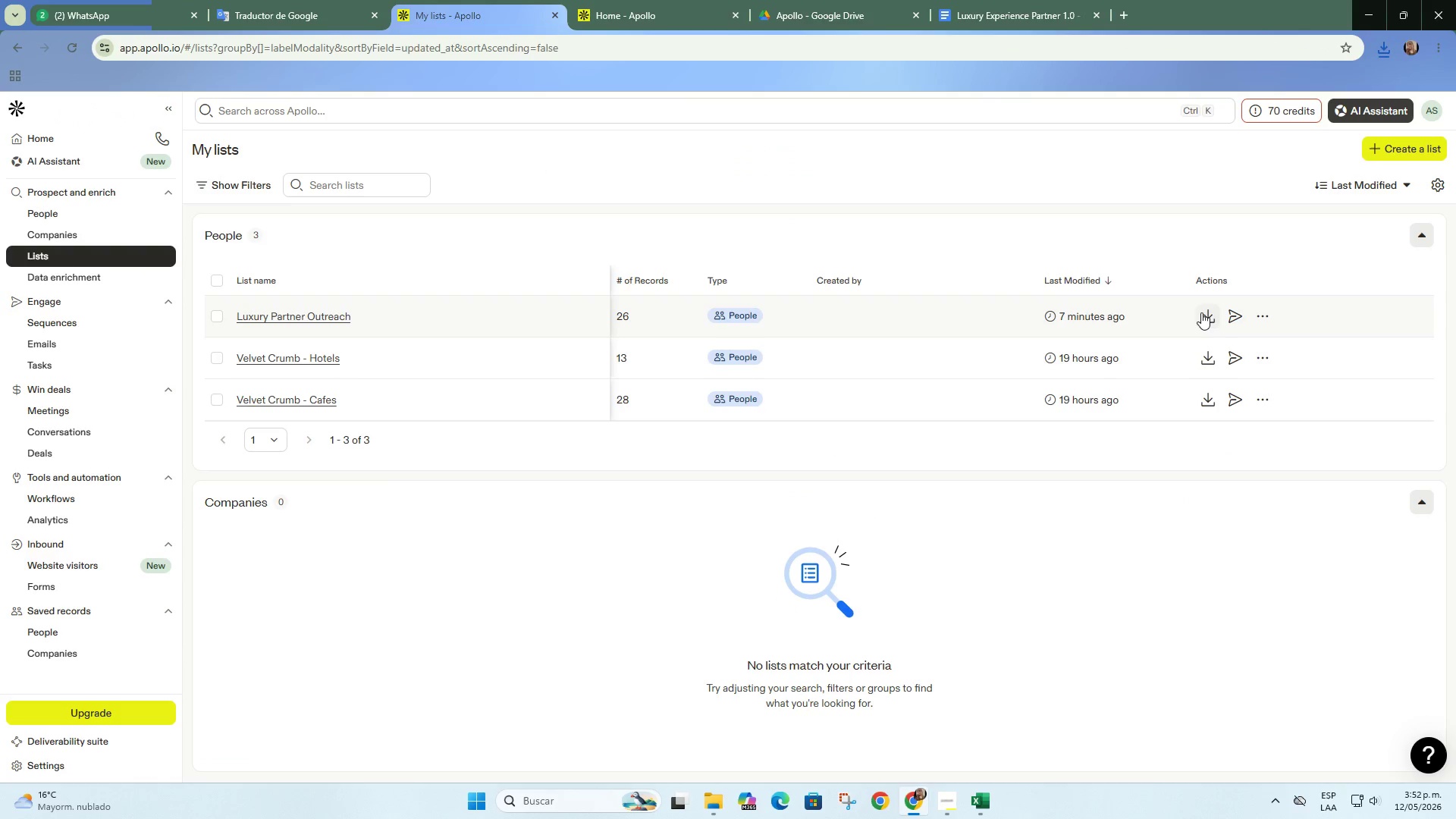 
left_click([1203, 312])
 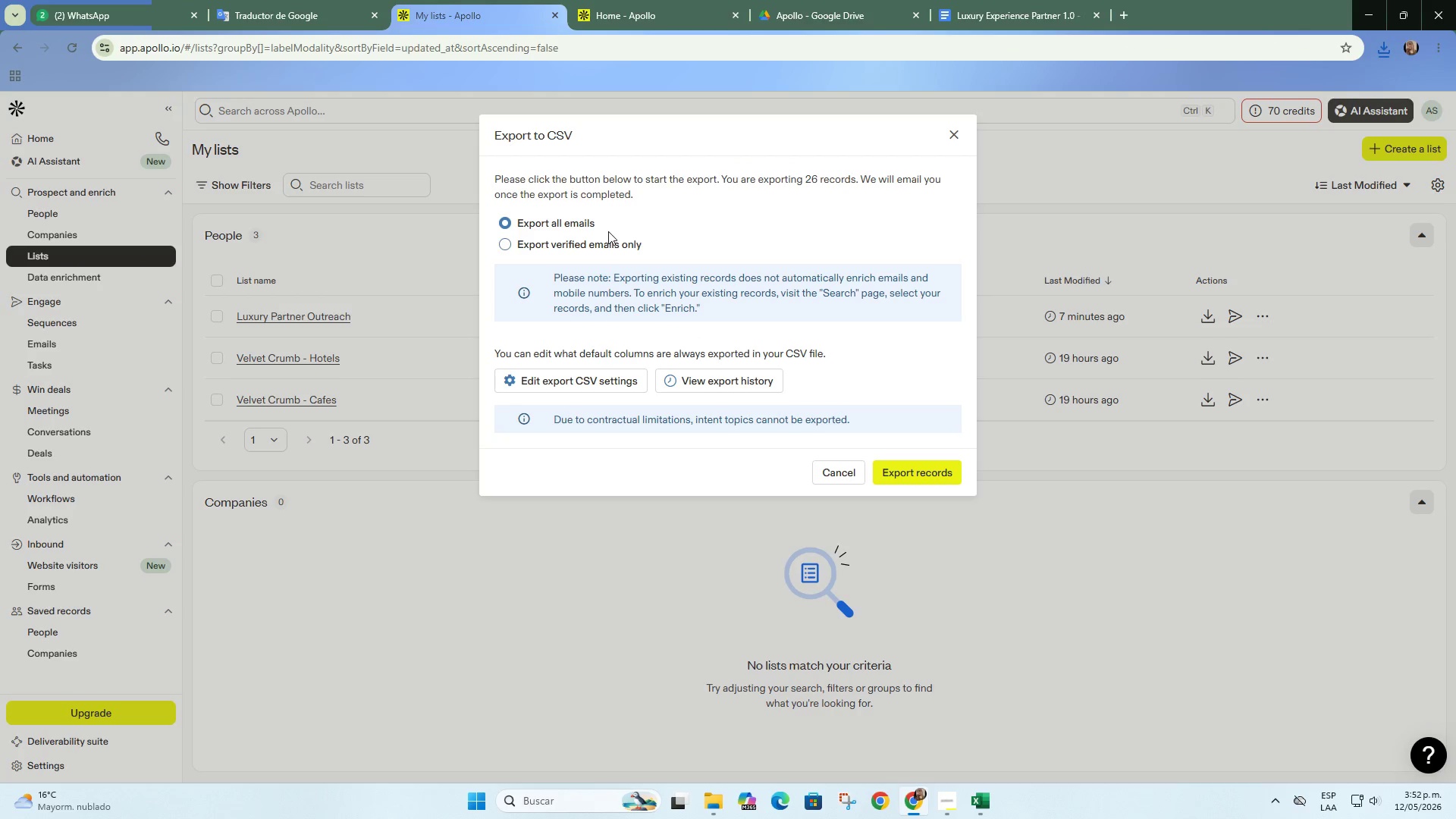 
left_click([611, 240])
 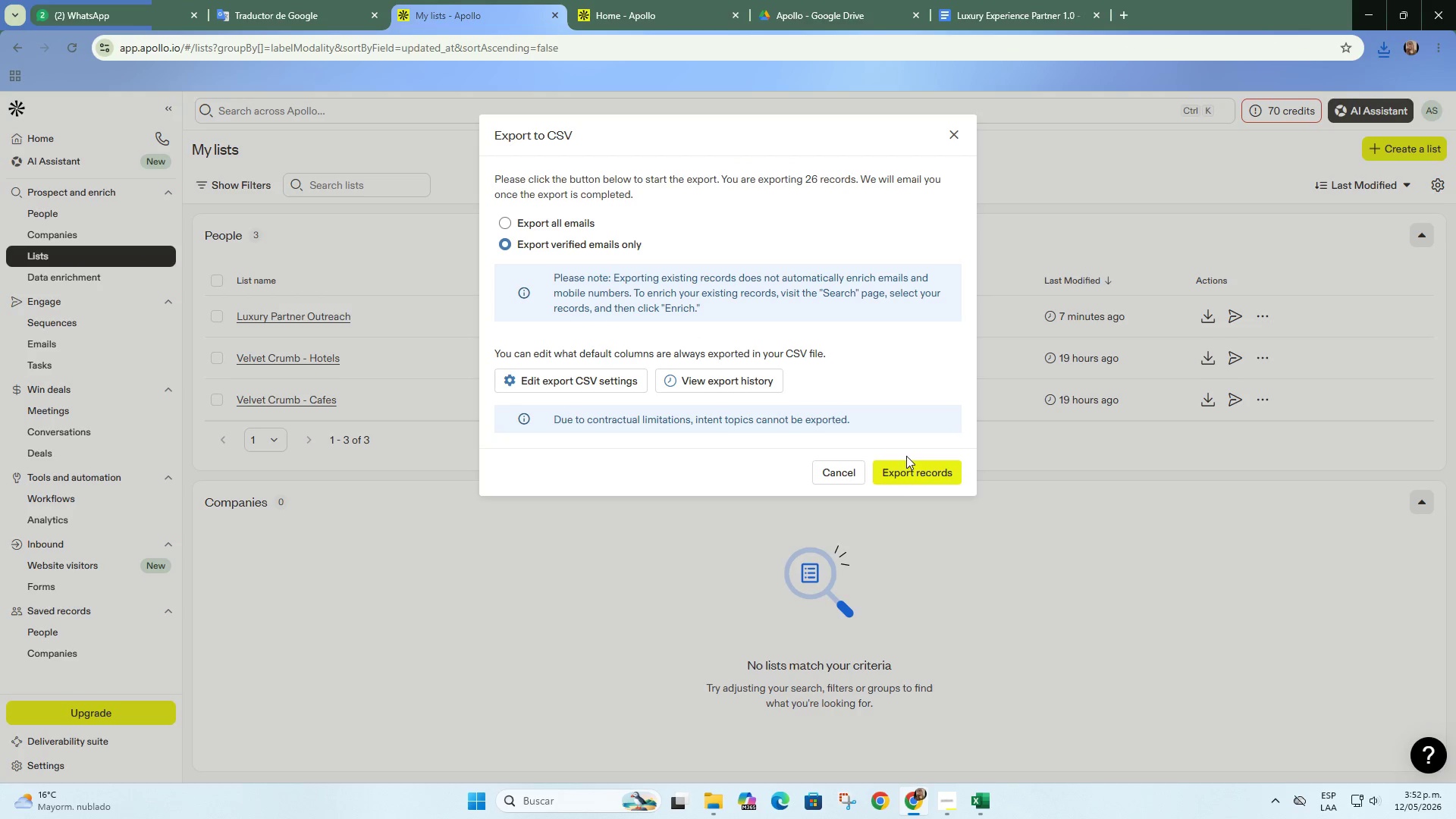 